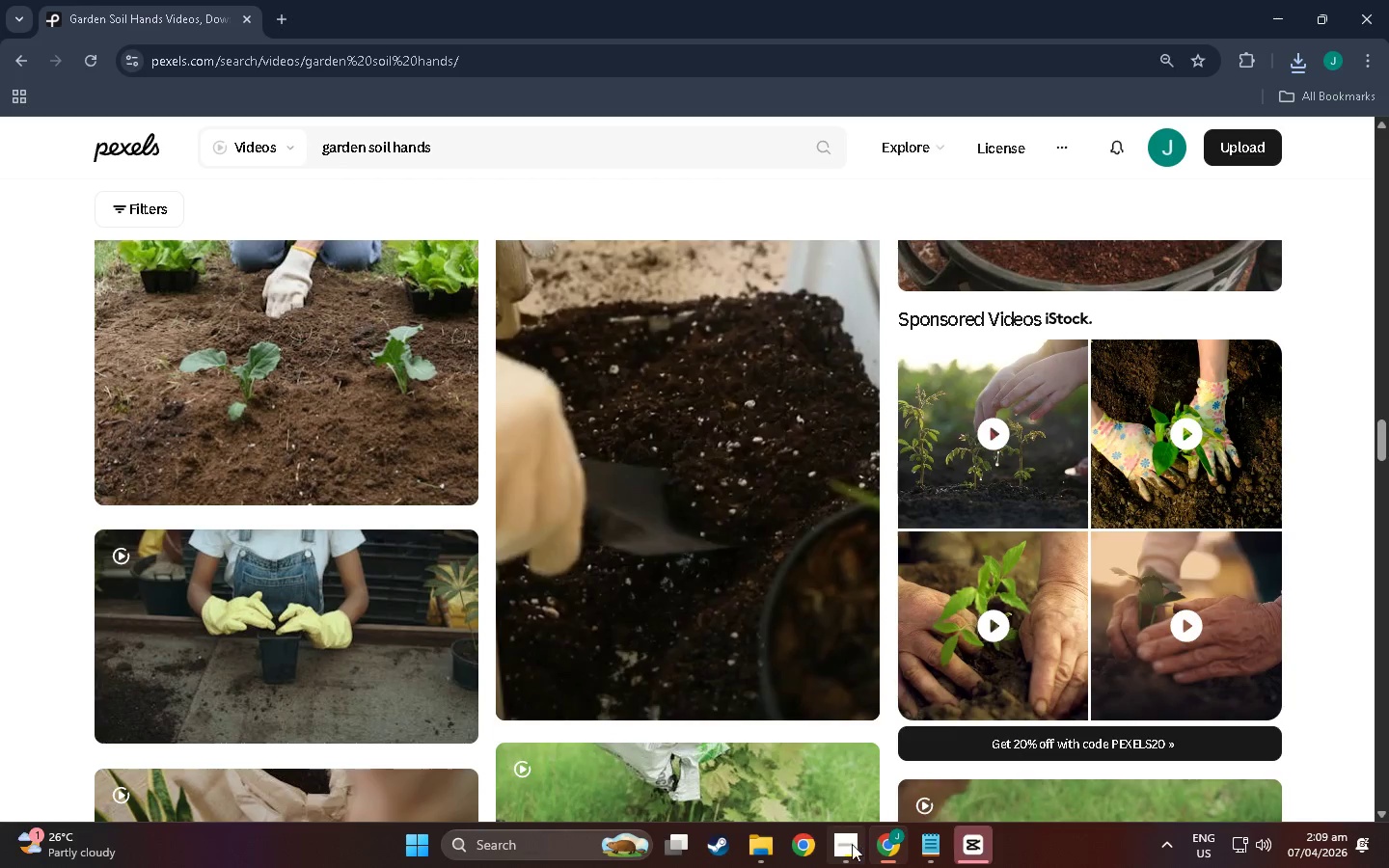 
mouse_move([777, 856])
 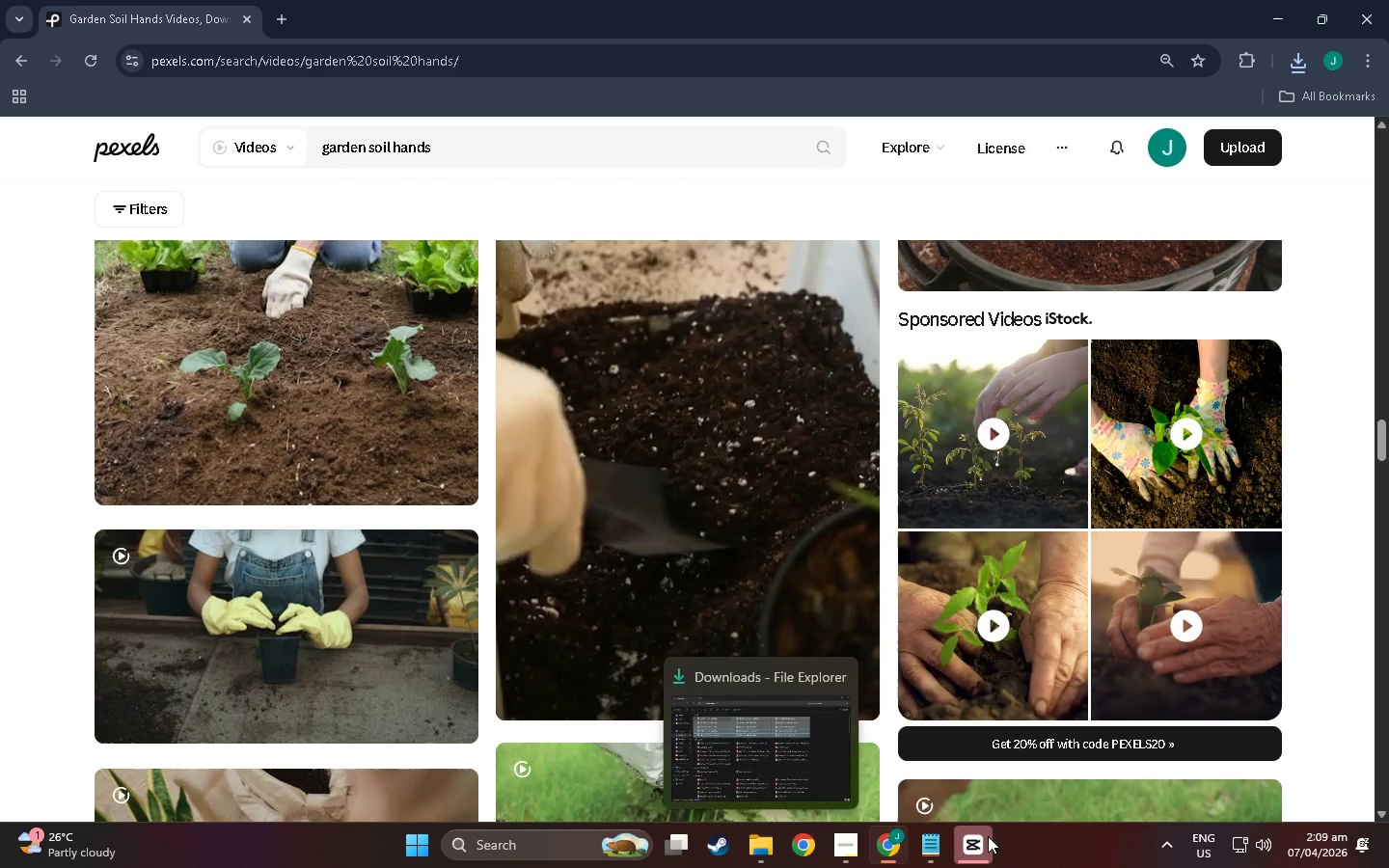 
left_click([971, 840])
 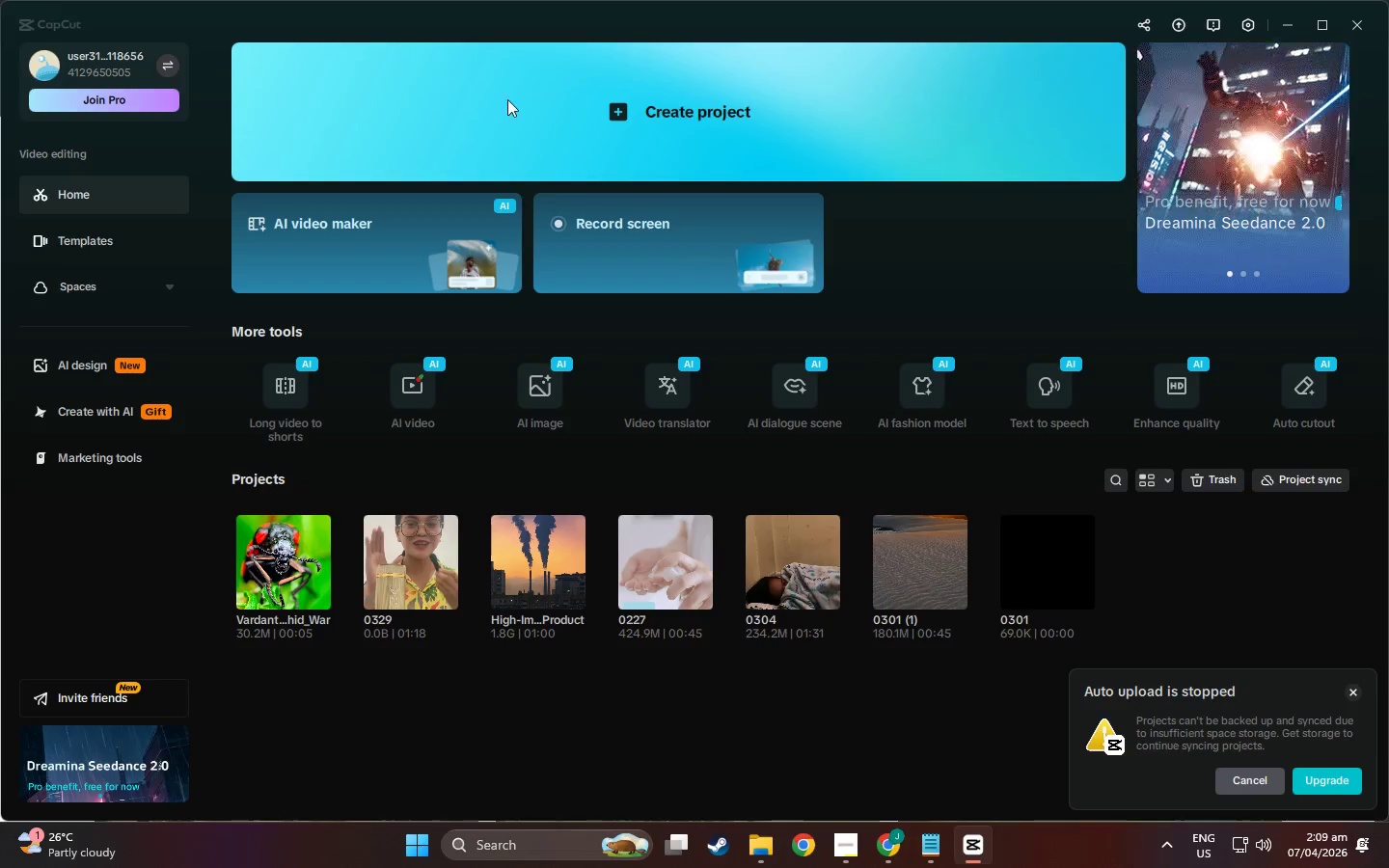 
left_click([575, 125])
 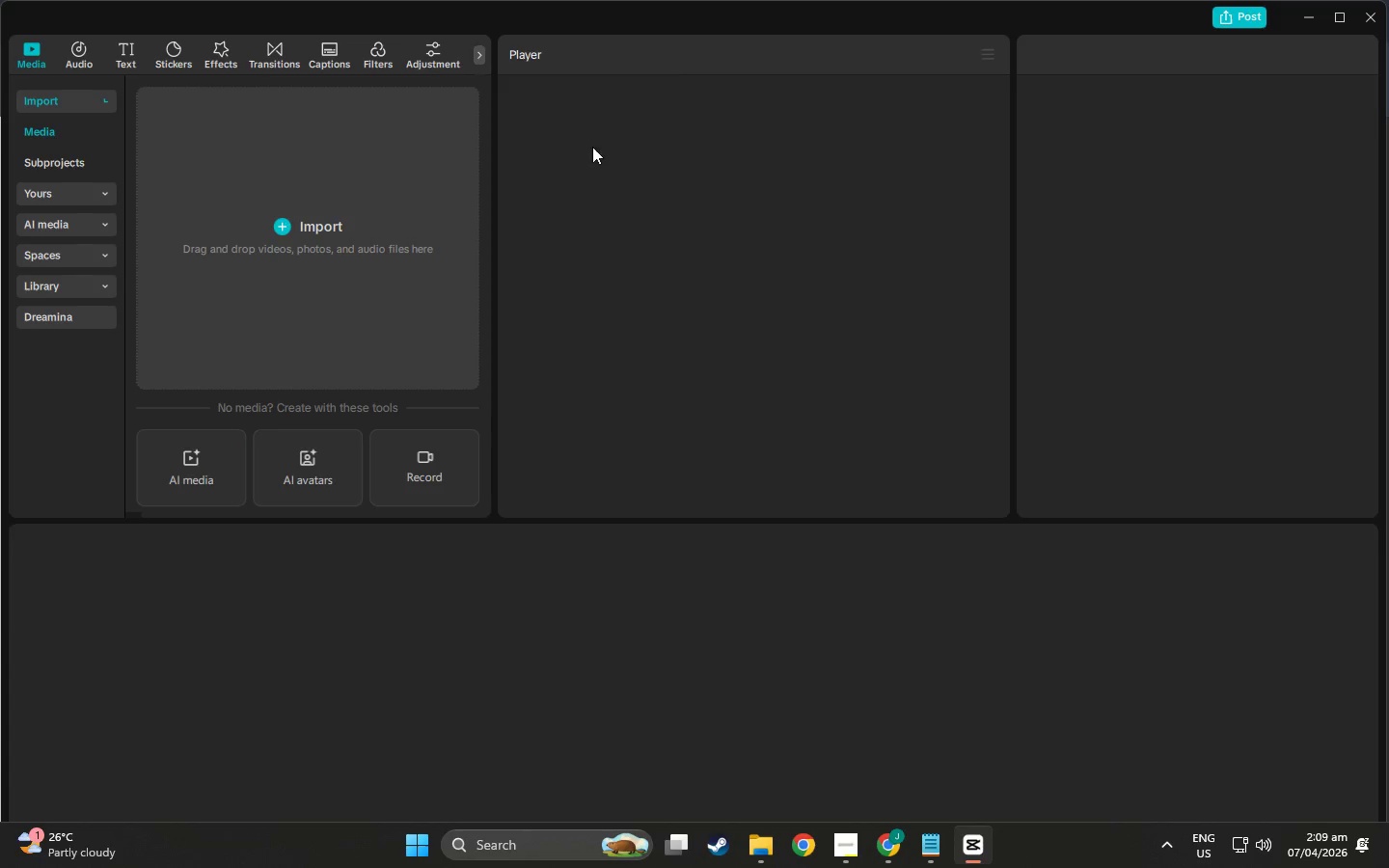 
left_click([265, 216])
 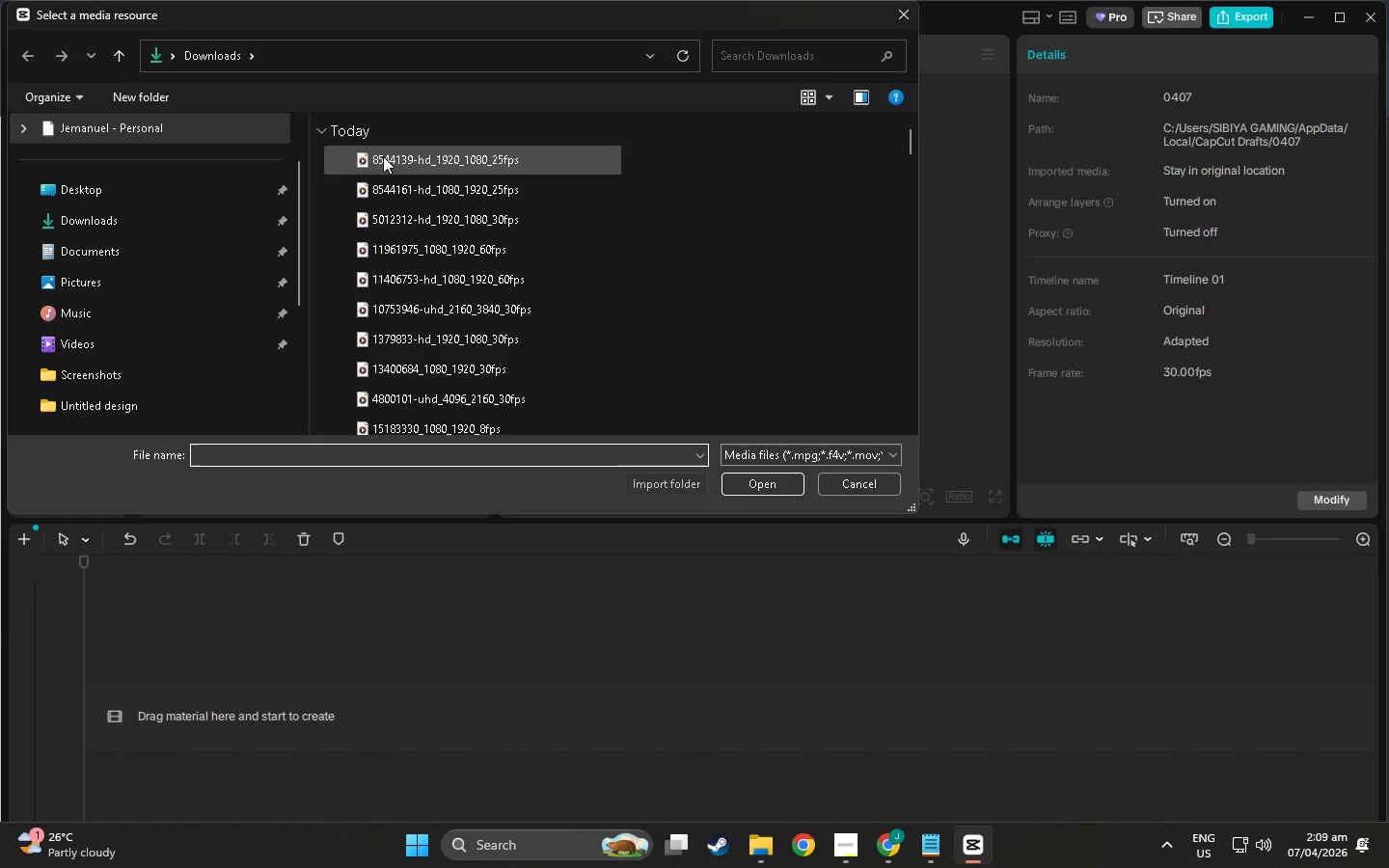 
left_click_drag(start_coordinate=[314, 150], to_coordinate=[518, 265])
 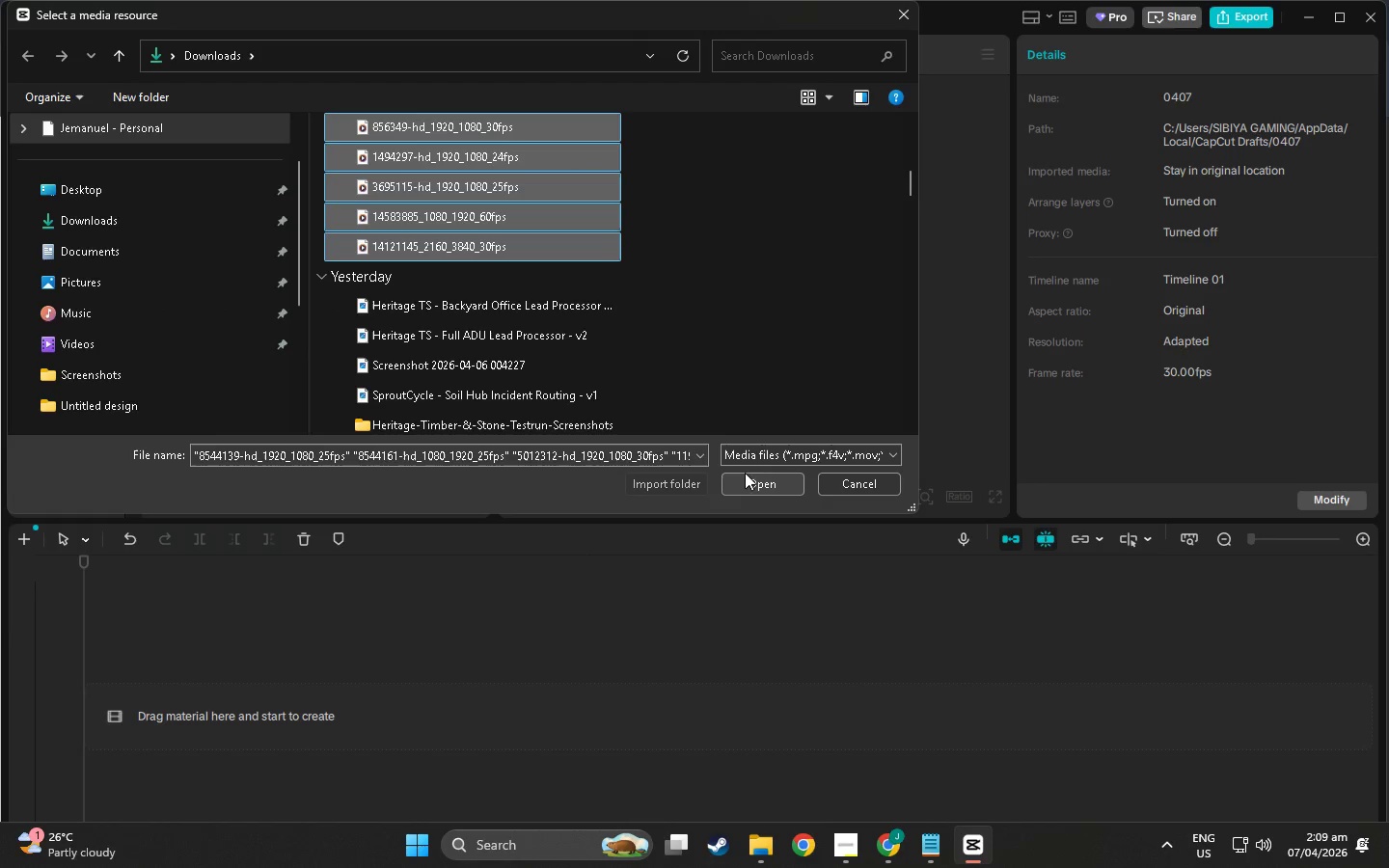 
scroll: coordinate [520, 206], scroll_direction: up, amount: 29.0
 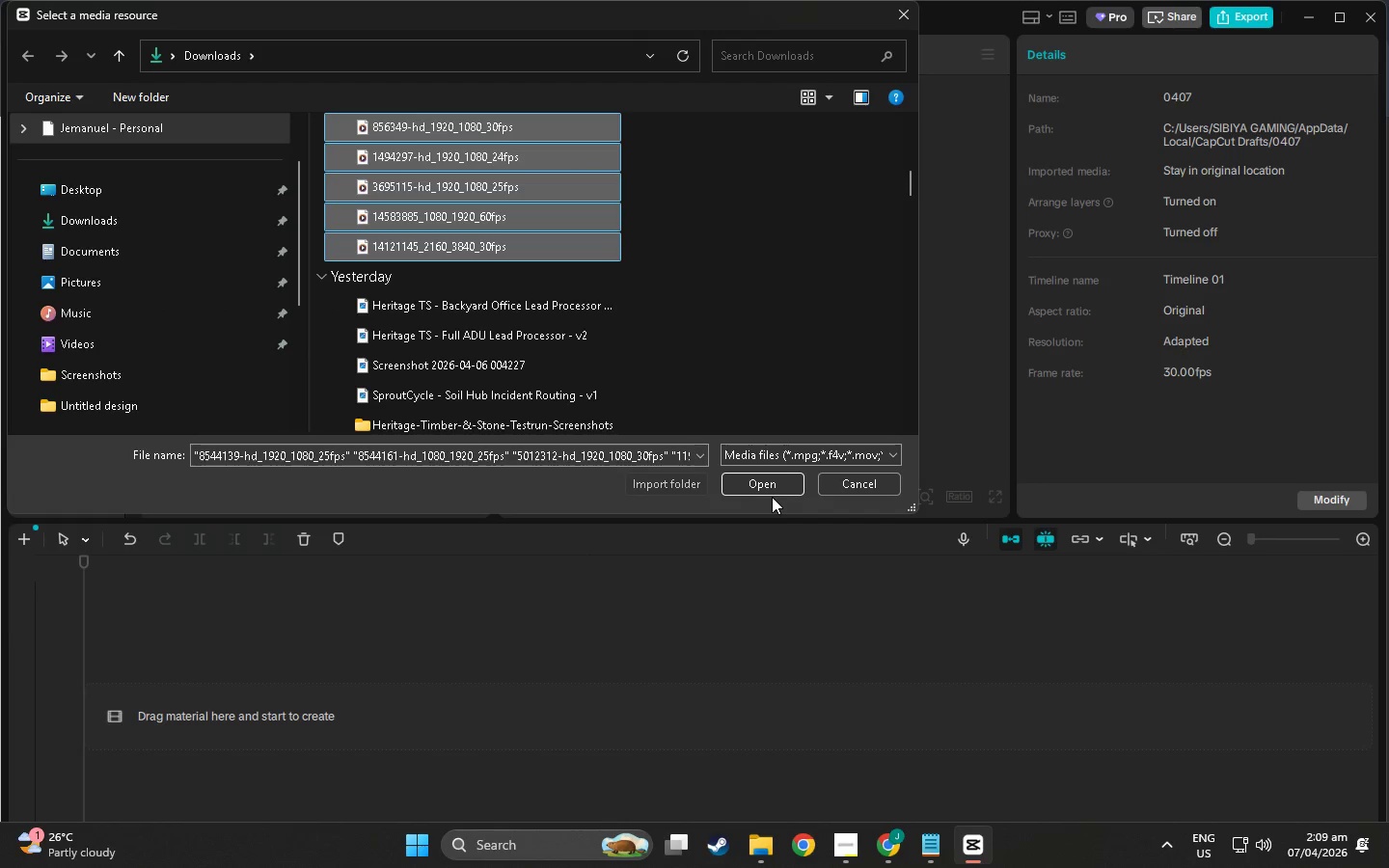 
left_click([766, 484])
 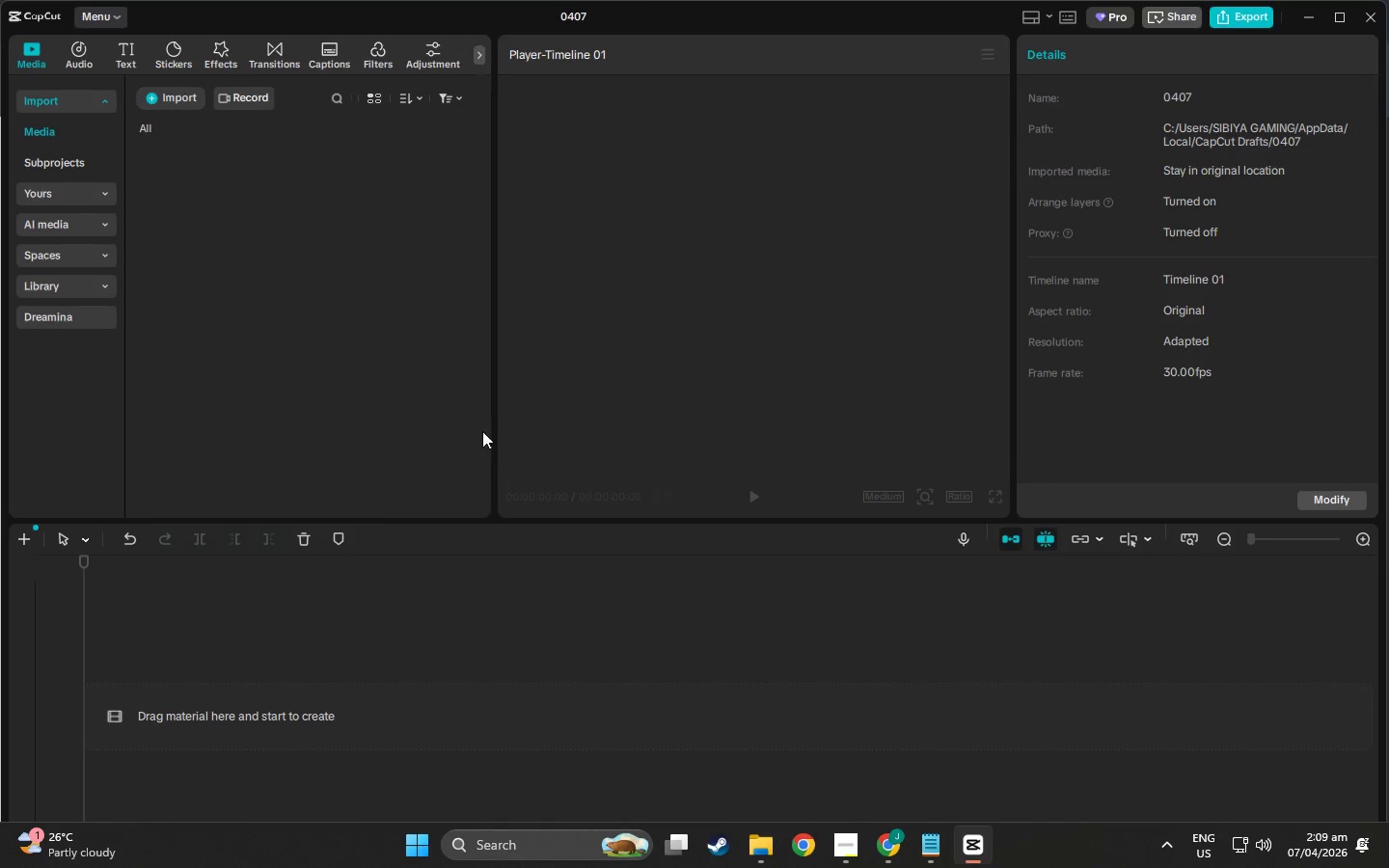 
scroll: coordinate [294, 330], scroll_direction: up, amount: 4.0
 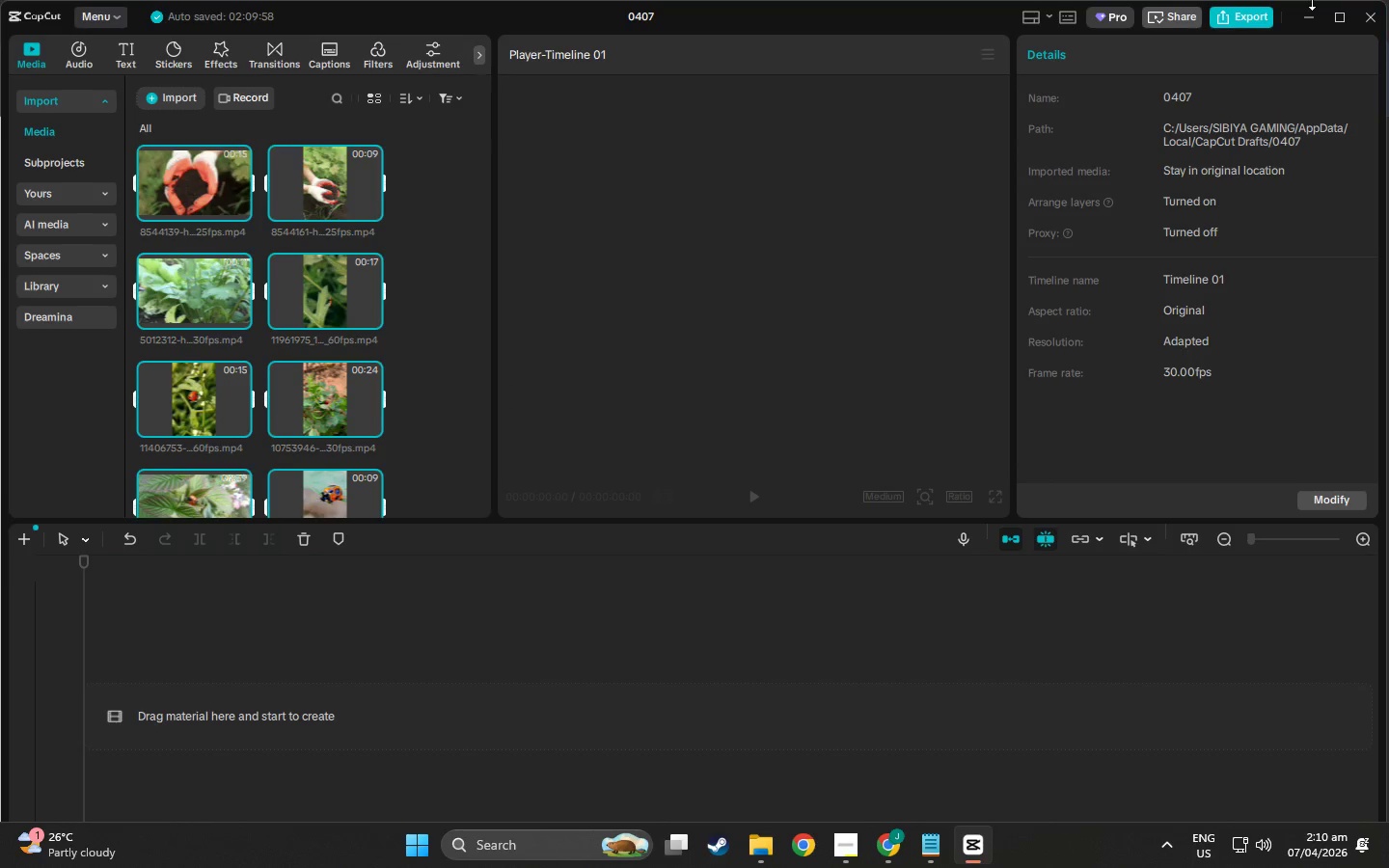 
left_click([1356, 11])
 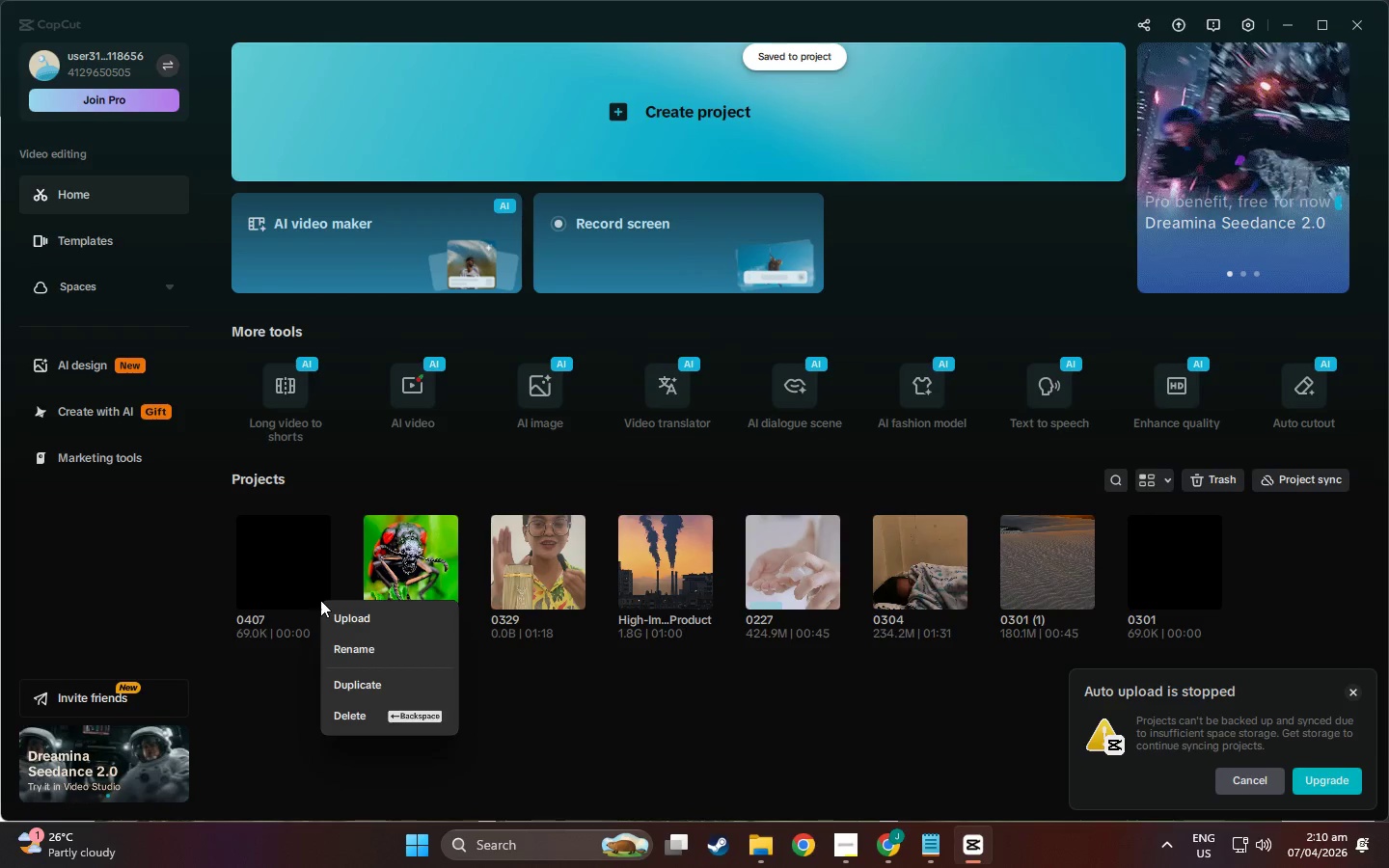 
left_click([383, 708])
 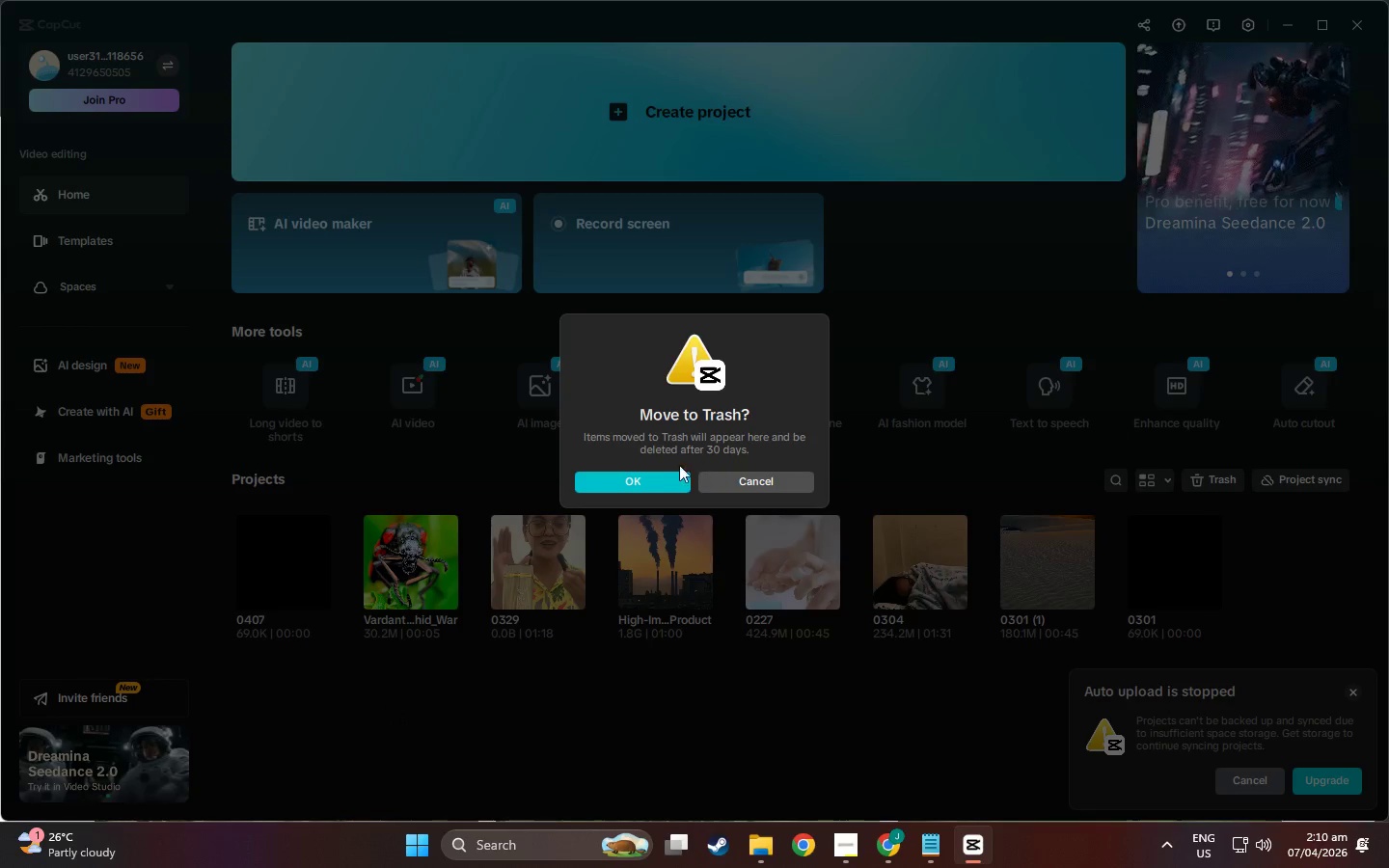 
left_click([648, 476])
 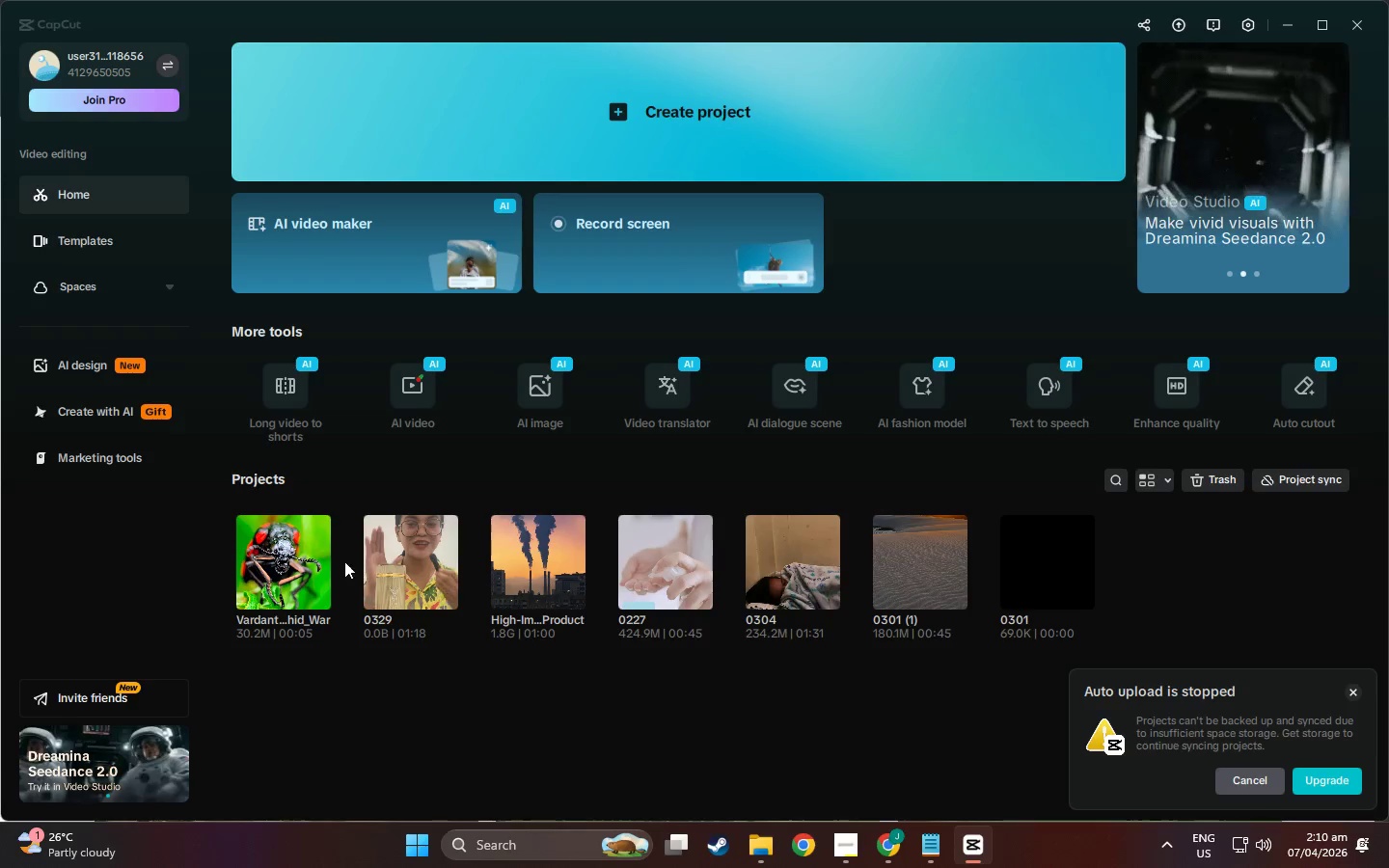 
left_click([260, 564])
 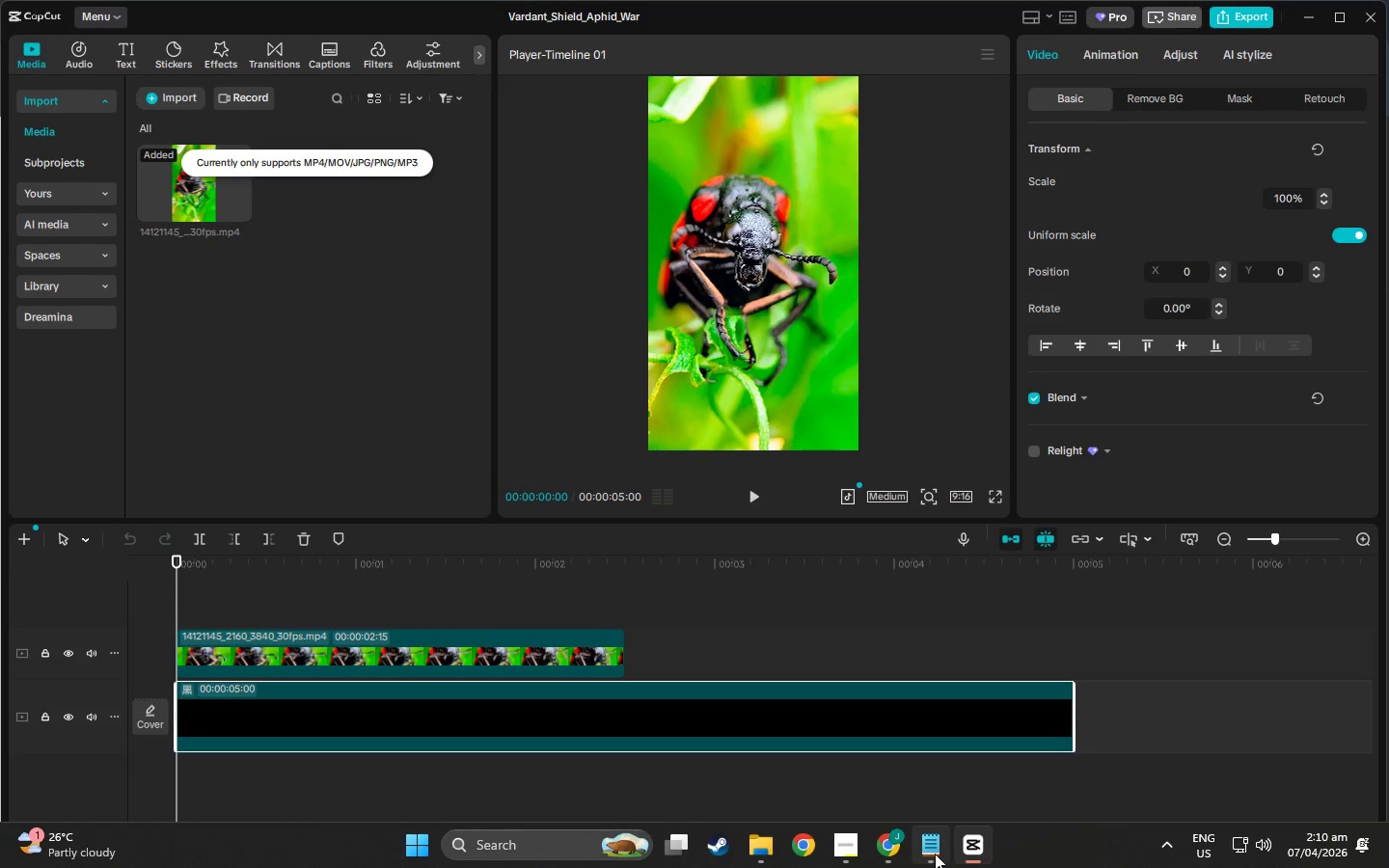 
wait(5.8)
 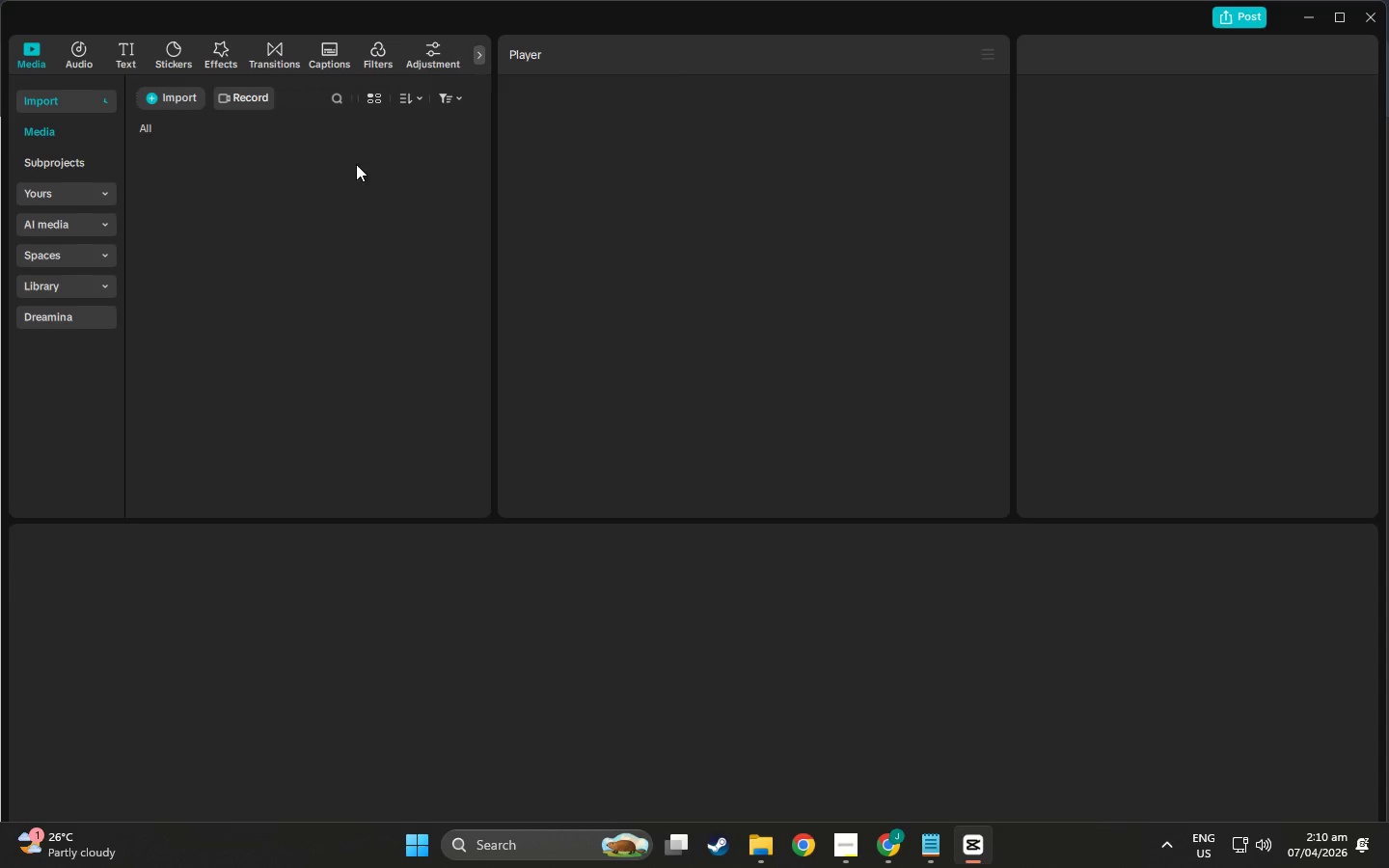 
key(Delete)
 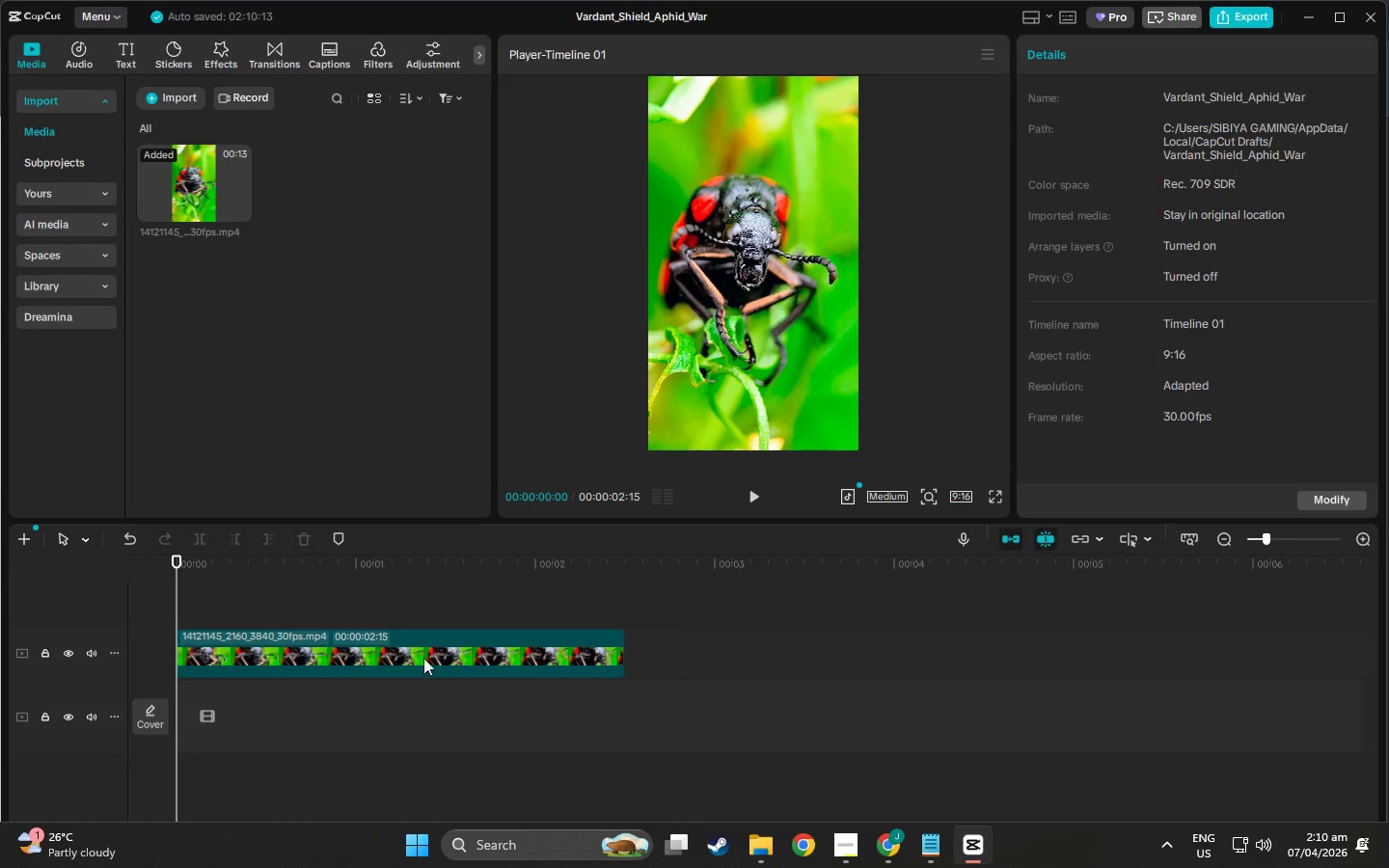 
left_click_drag(start_coordinate=[339, 643], to_coordinate=[375, 722])
 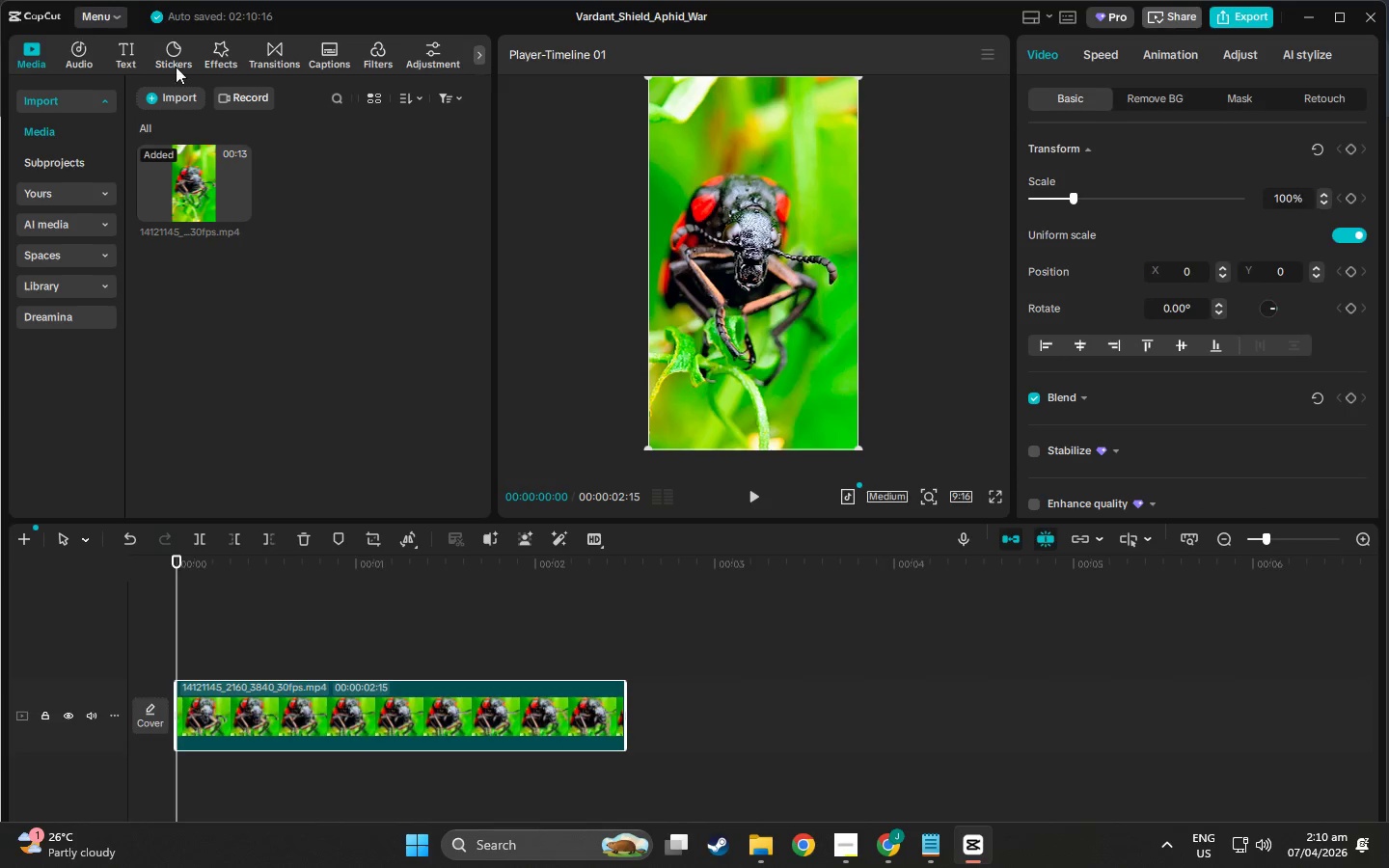 
left_click([170, 102])
 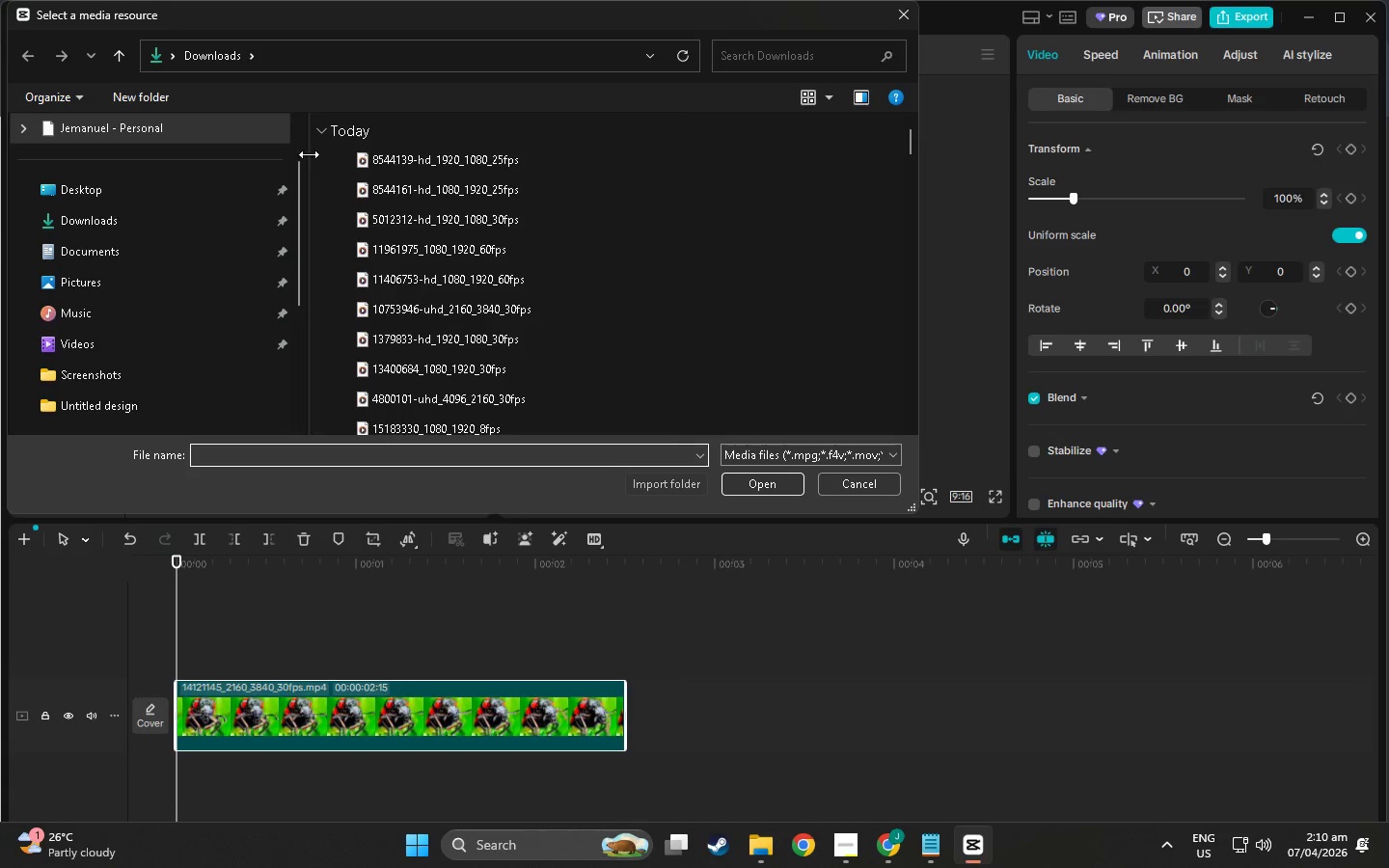 
left_click_drag(start_coordinate=[317, 155], to_coordinate=[504, 404])
 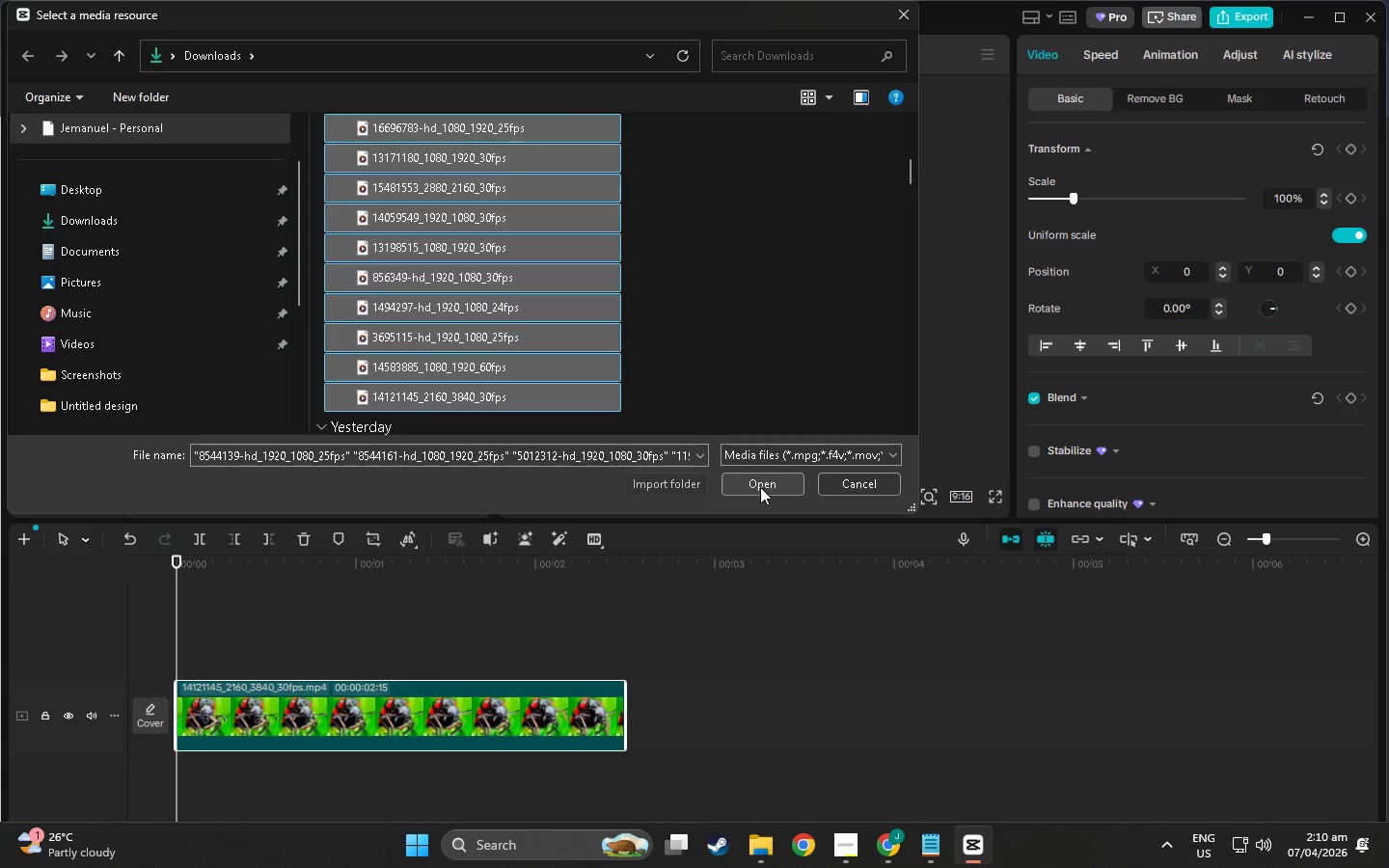 
left_click([760, 487])
 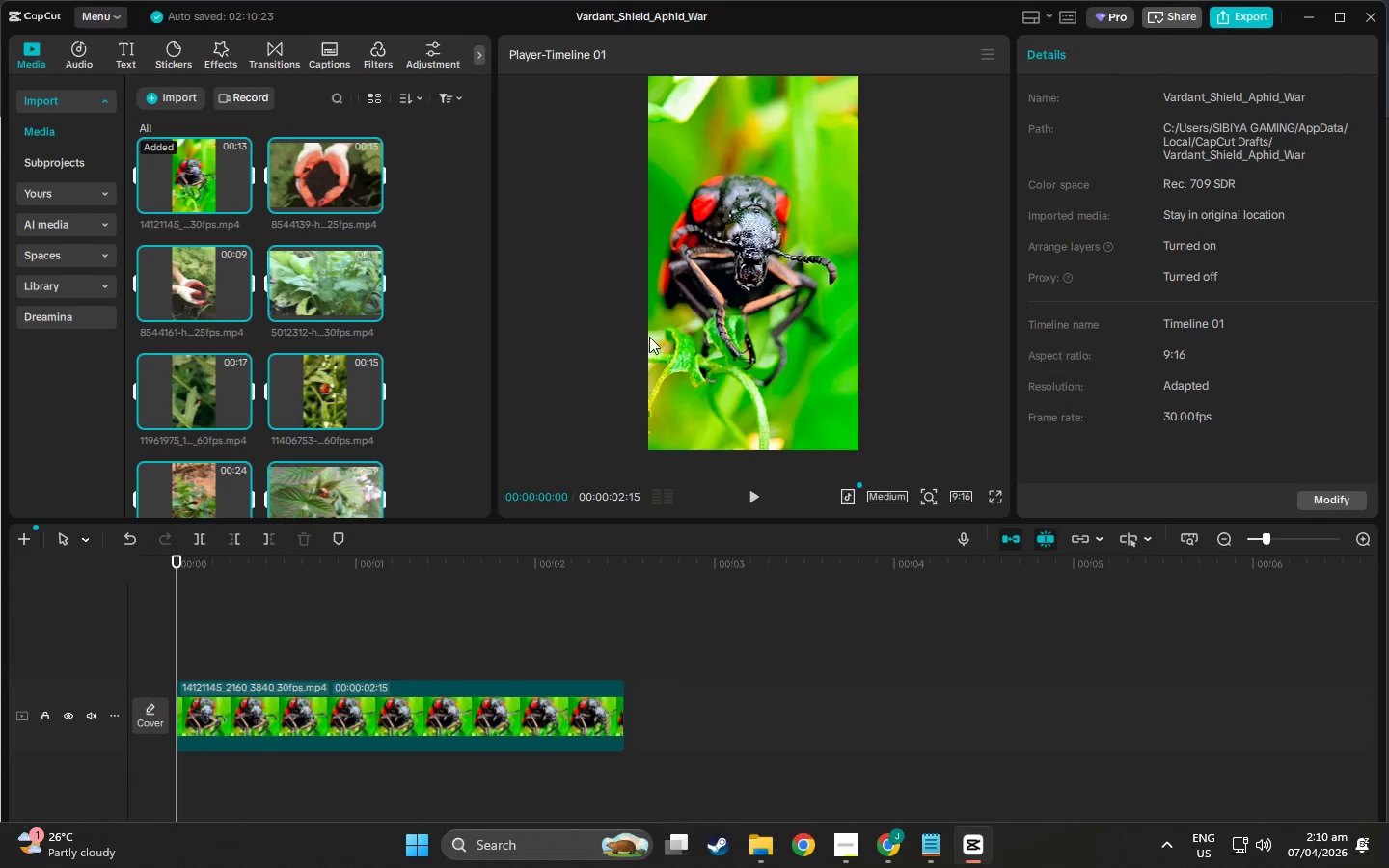 
scroll: coordinate [342, 390], scroll_direction: down, amount: 15.0
 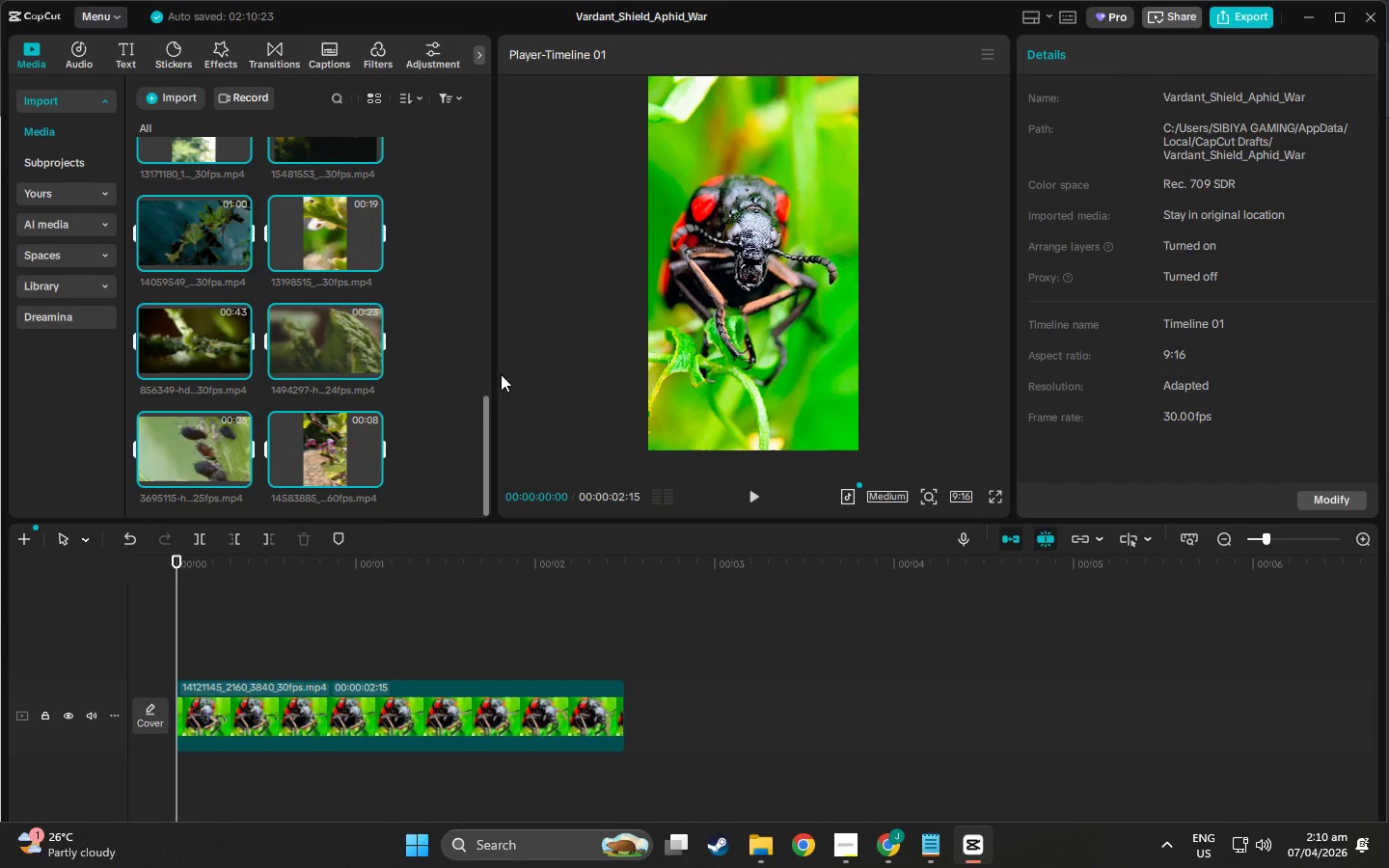 
scroll: coordinate [422, 462], scroll_direction: up, amount: 14.0
 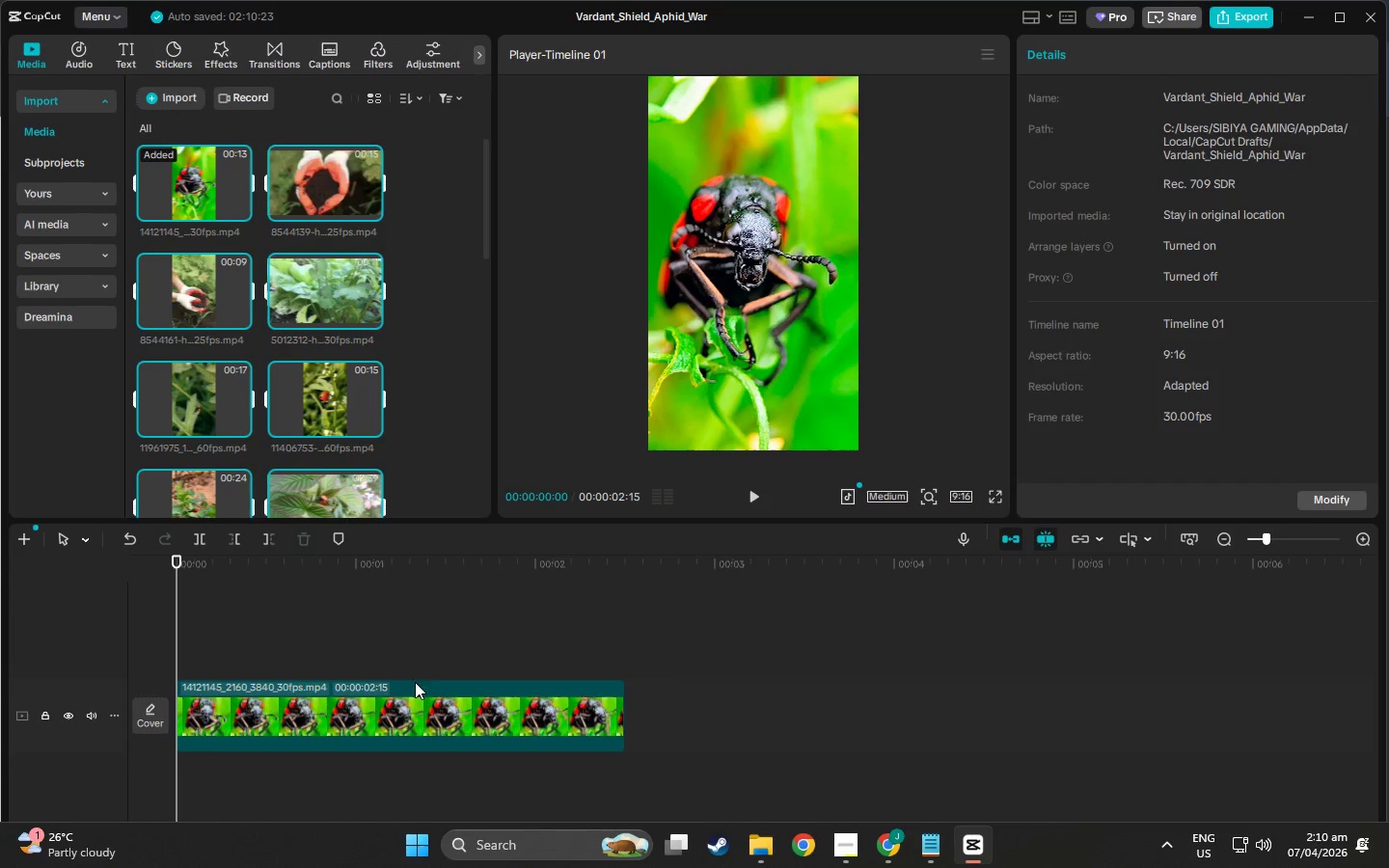 
left_click([430, 732])
 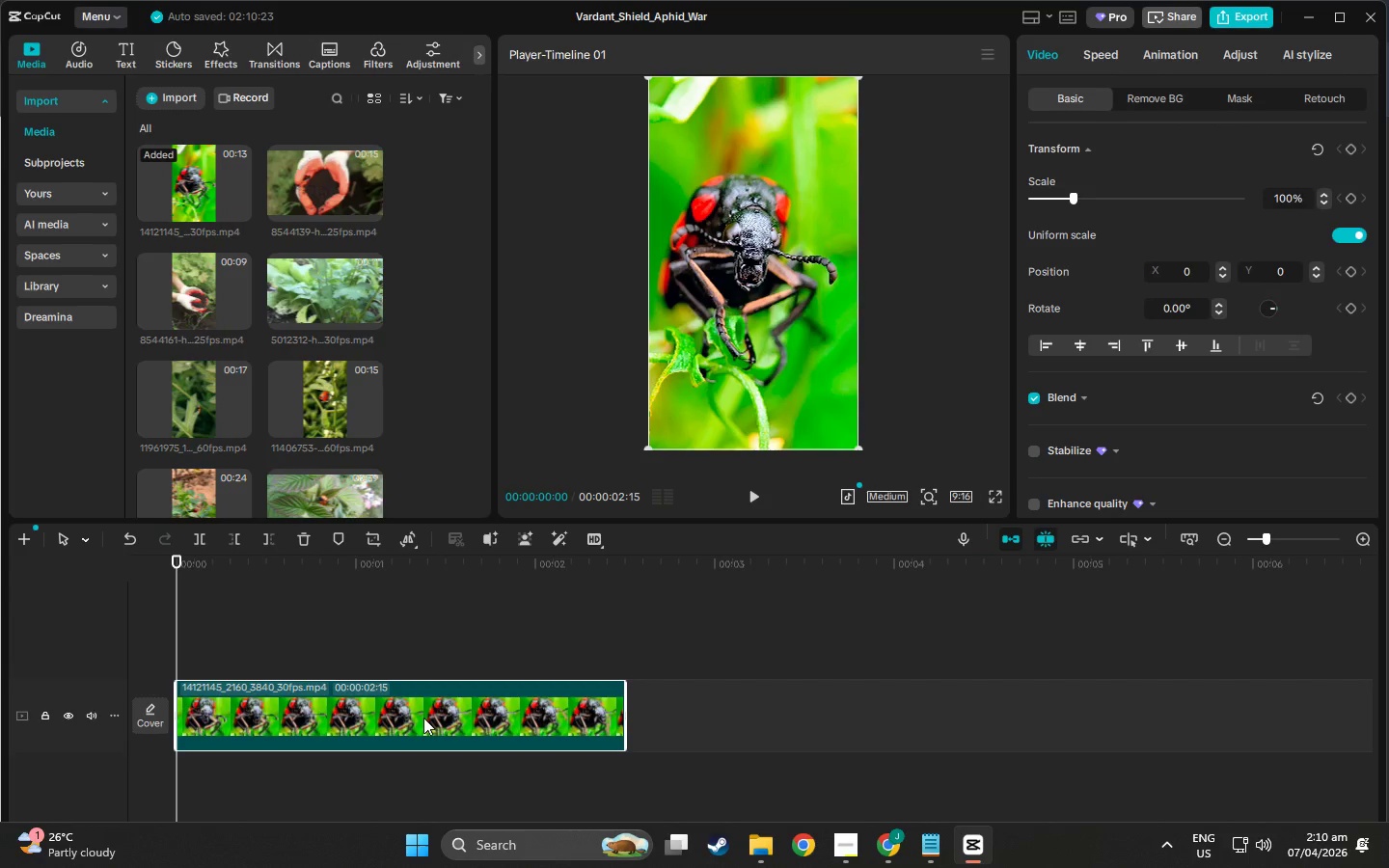 
key(Delete)
 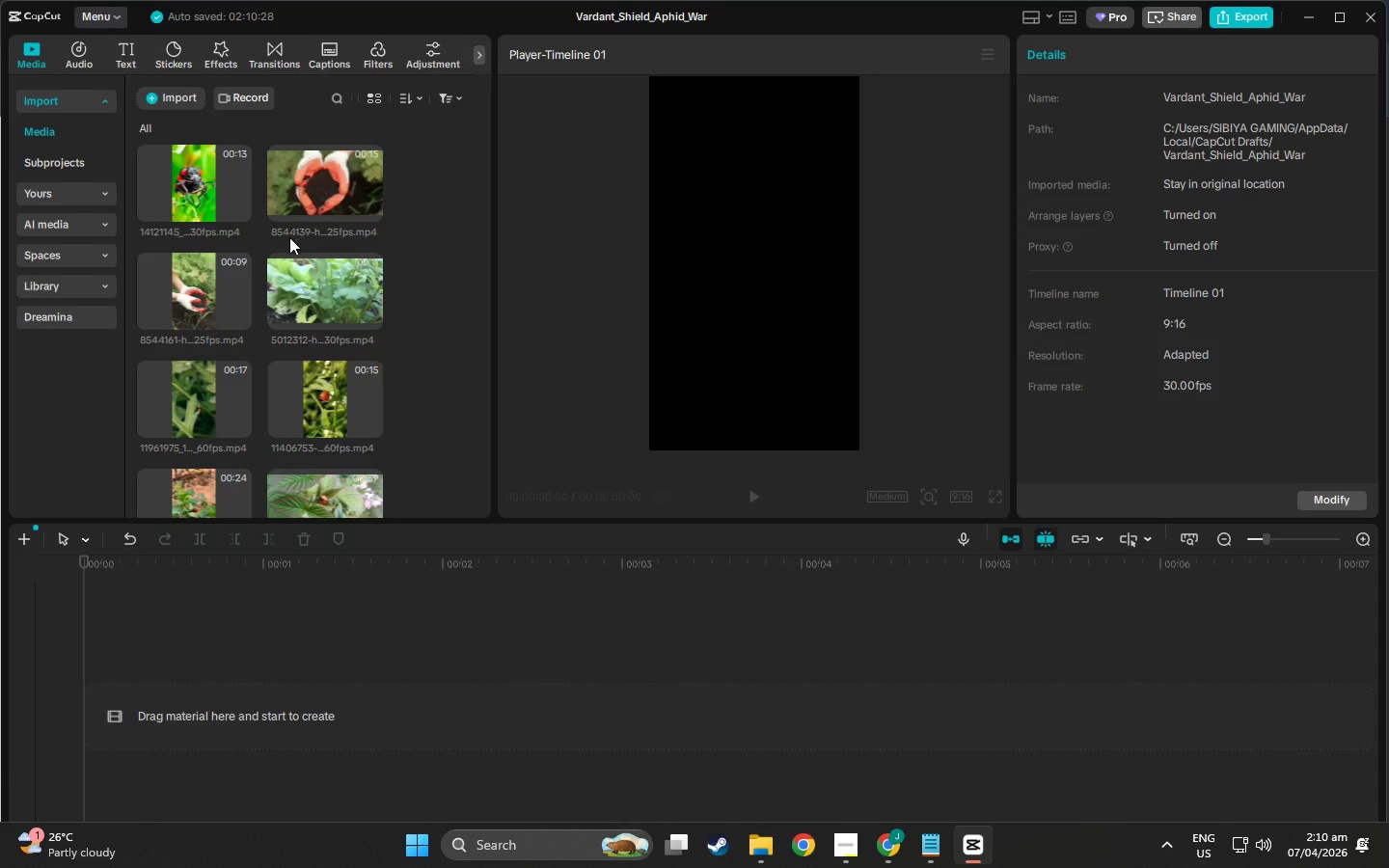 
scroll: coordinate [248, 352], scroll_direction: down, amount: 7.0
 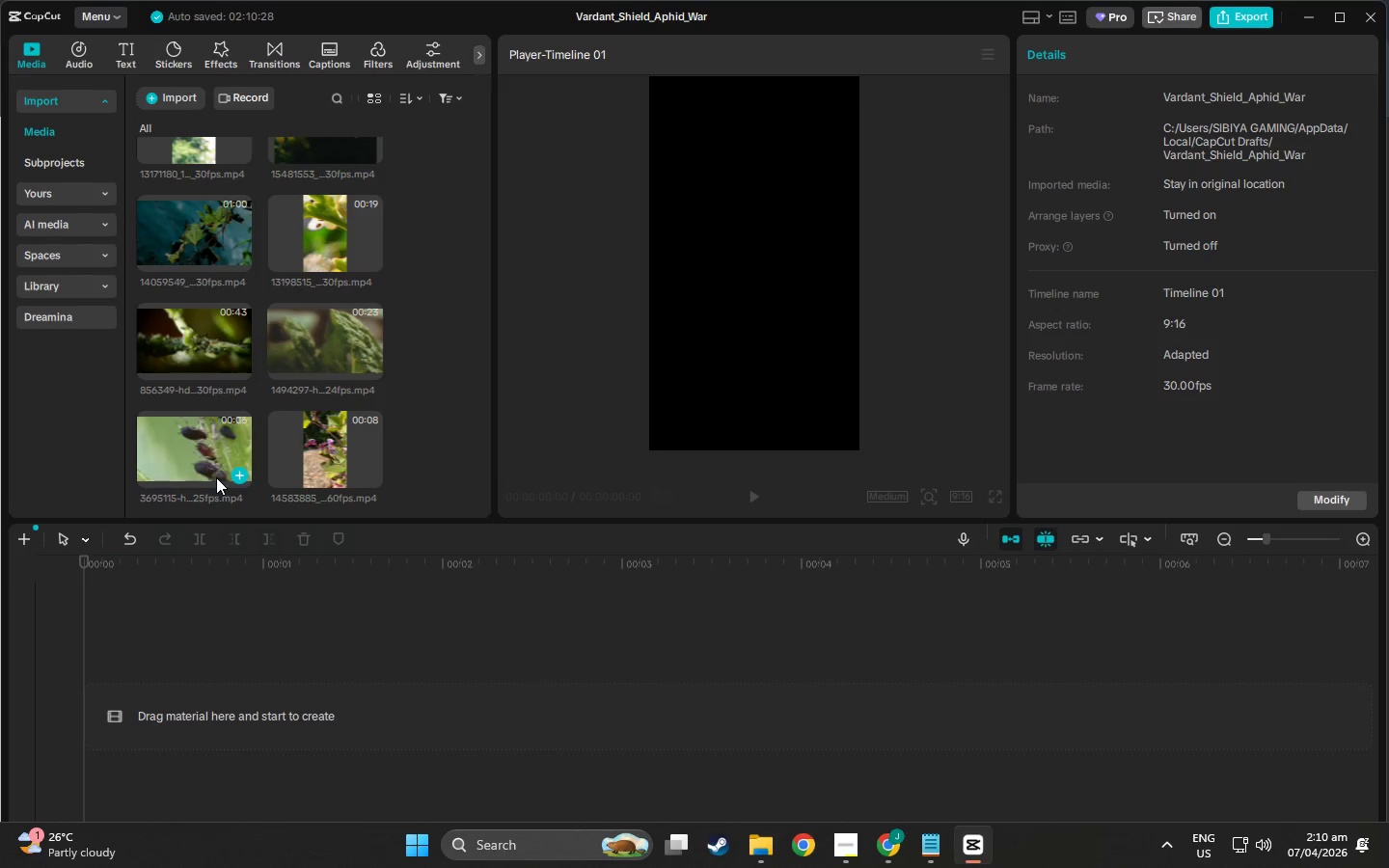 
left_click([200, 452])
 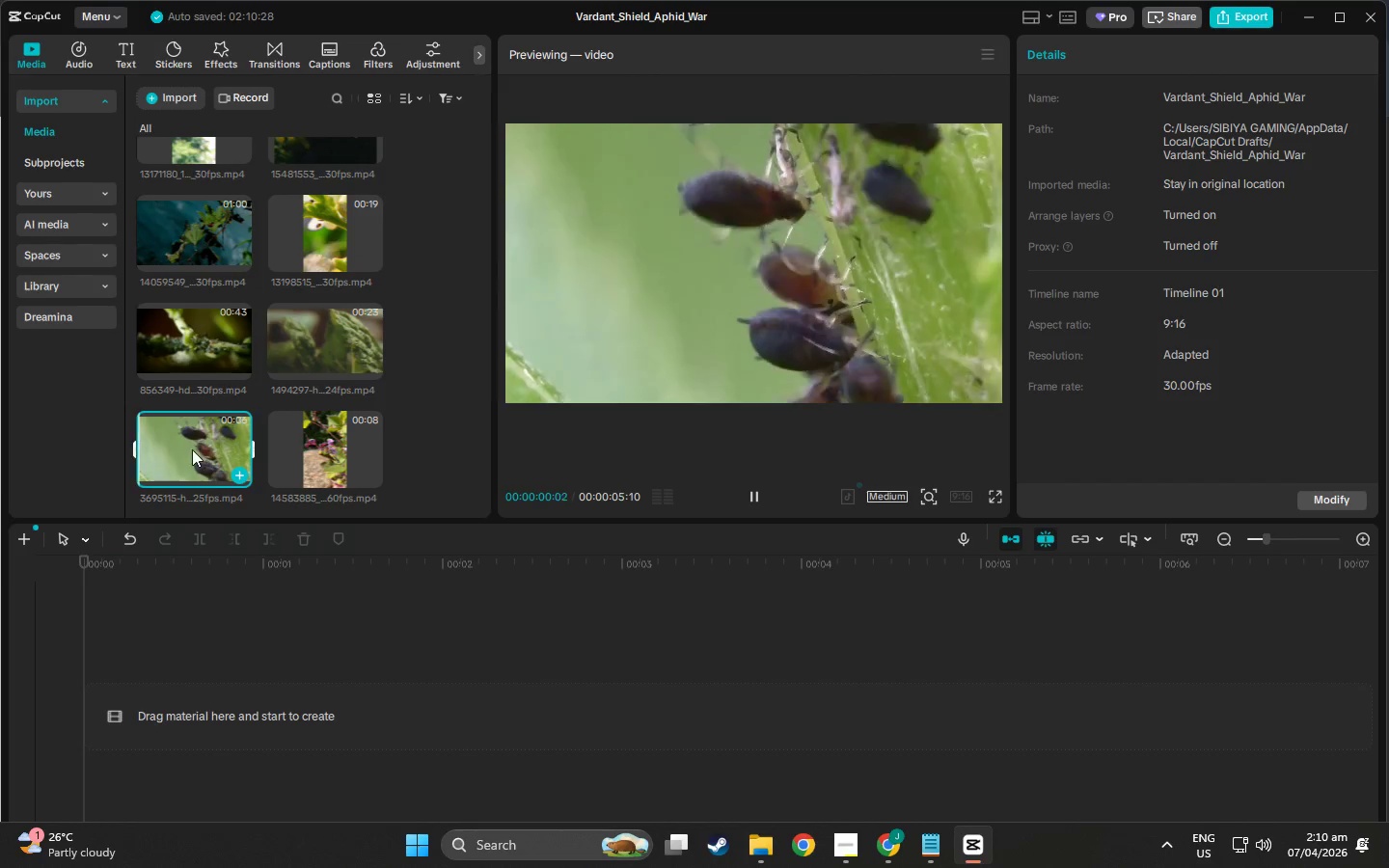 
left_click_drag(start_coordinate=[192, 449], to_coordinate=[186, 710])
 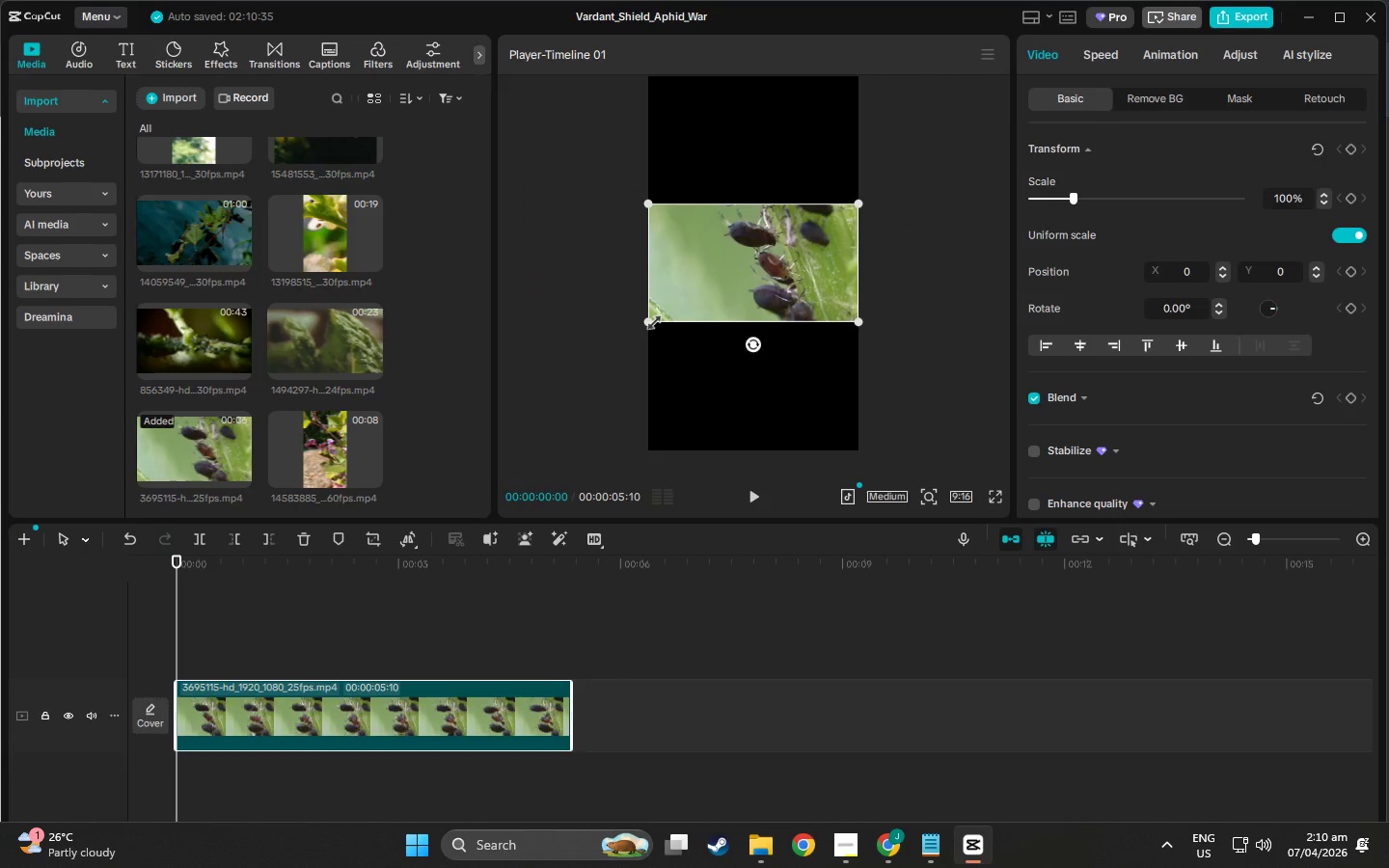 
left_click([303, 450])
 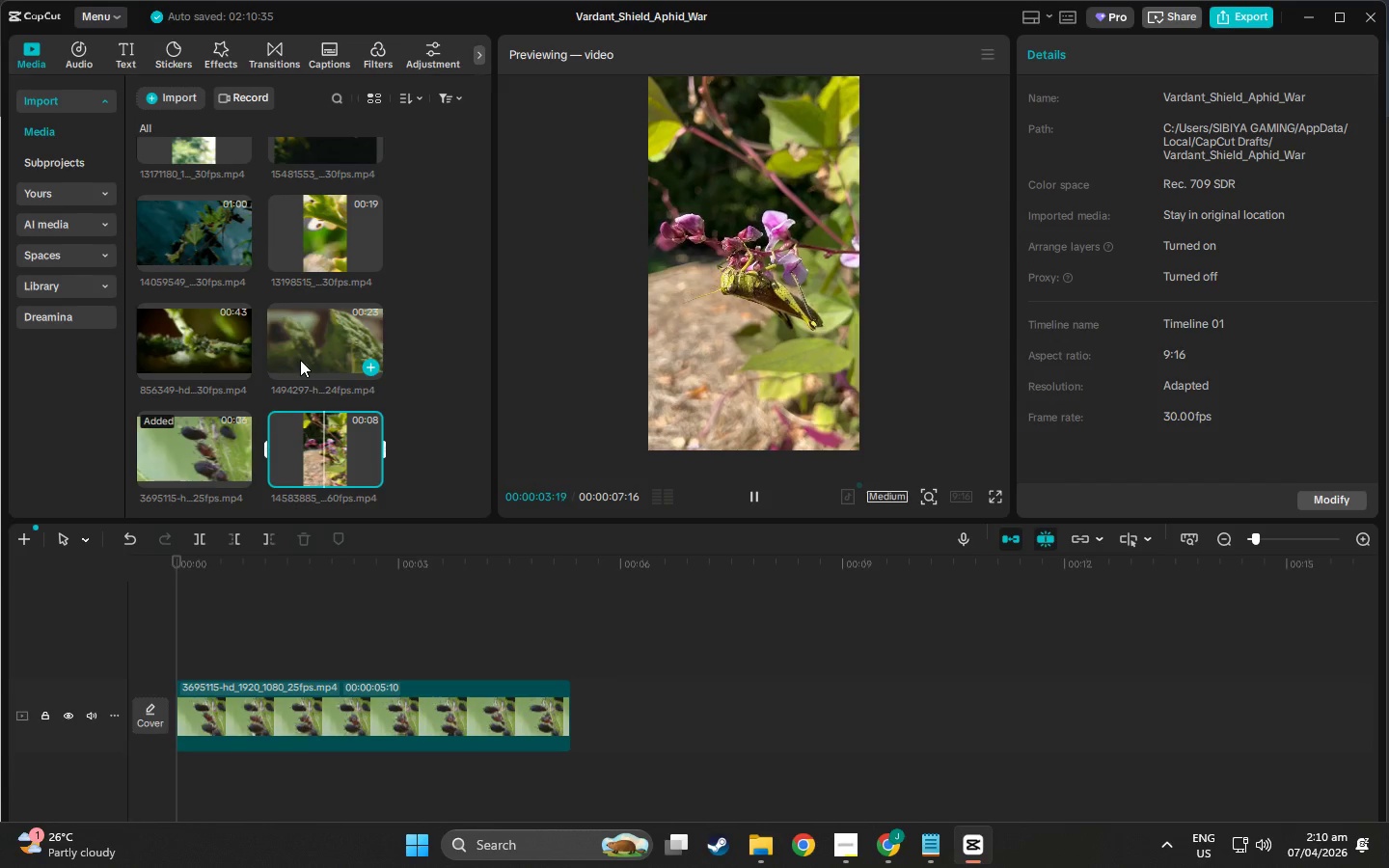 
wait(5.49)
 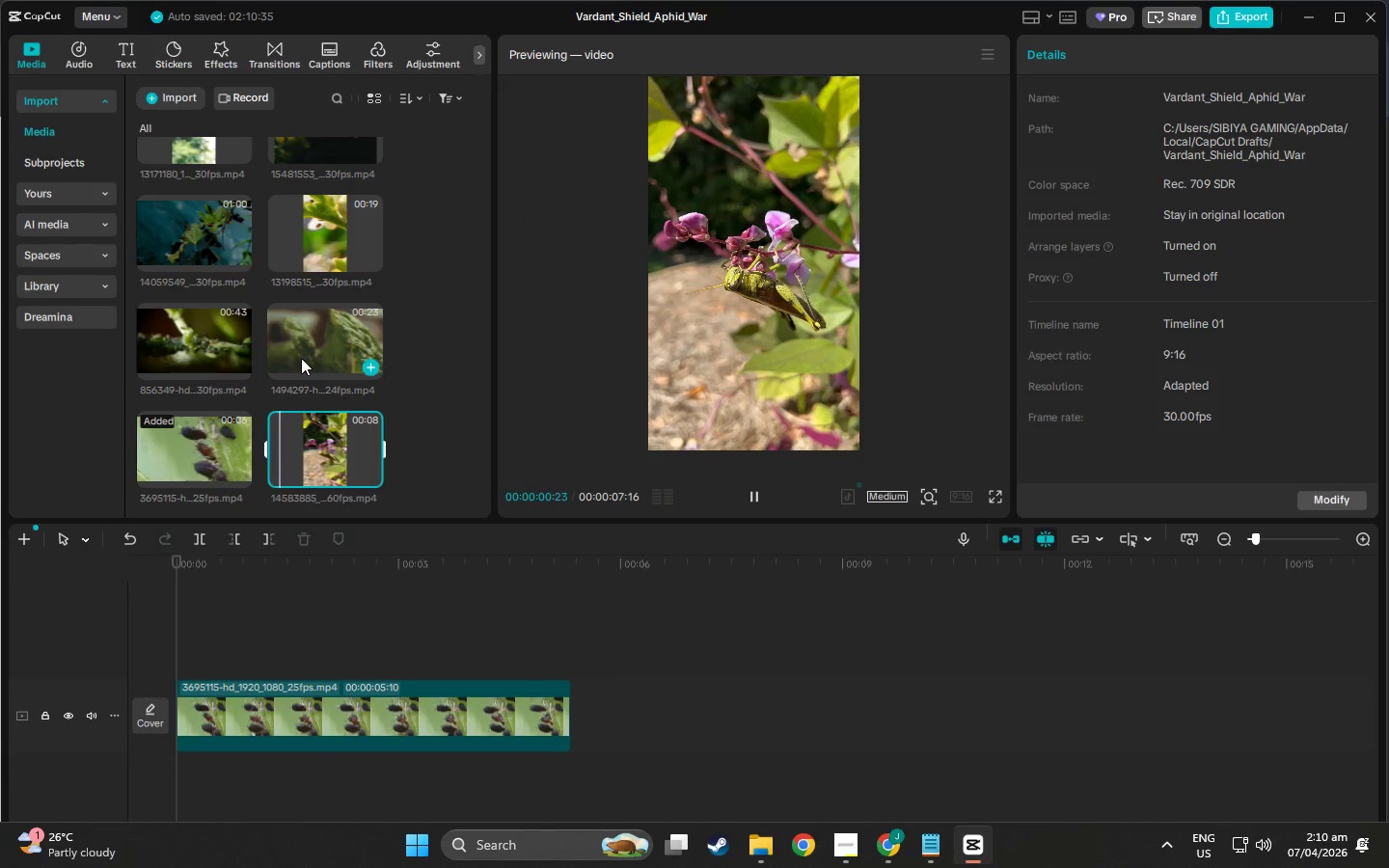 
left_click([300, 360])
 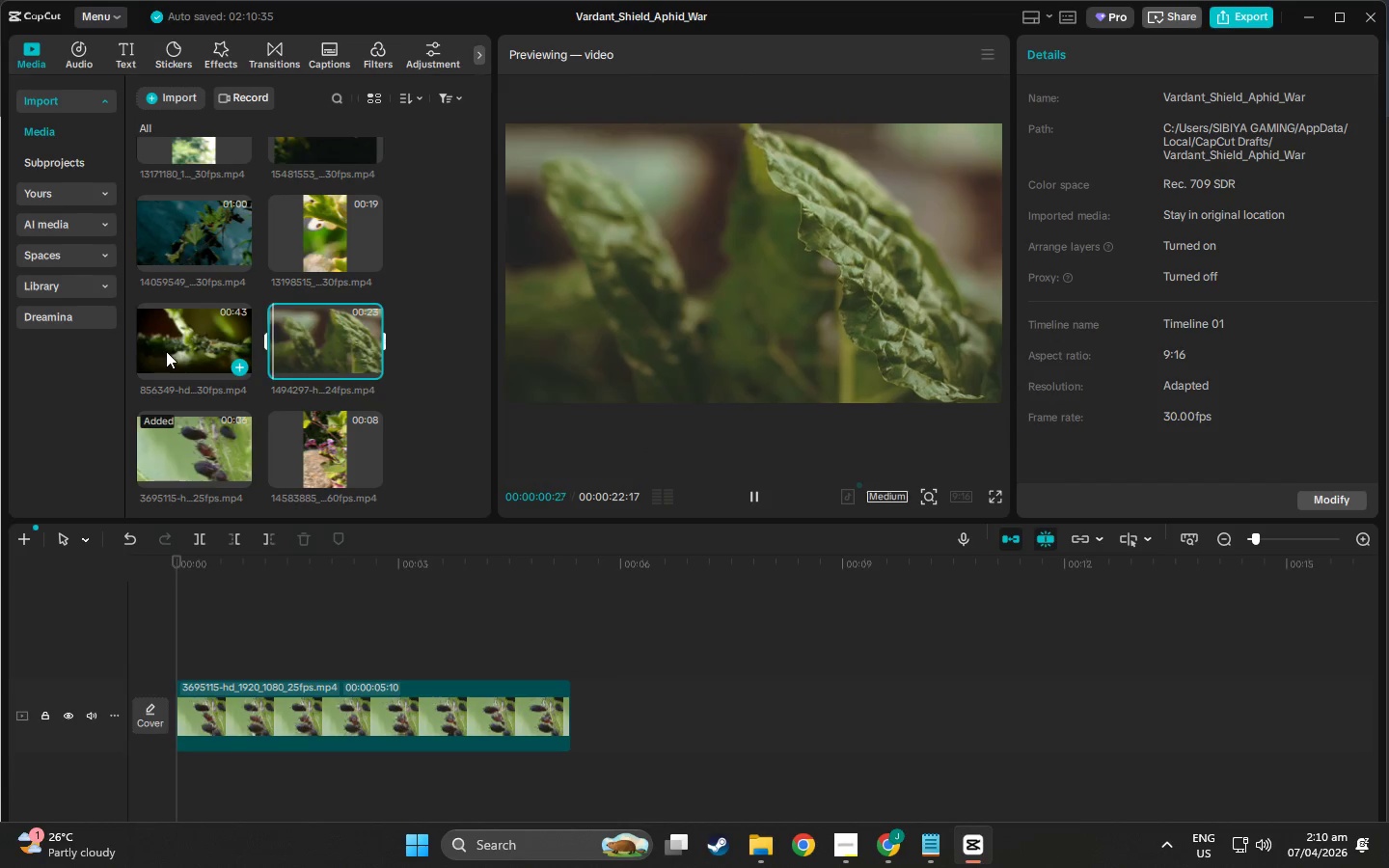 
left_click([192, 347])
 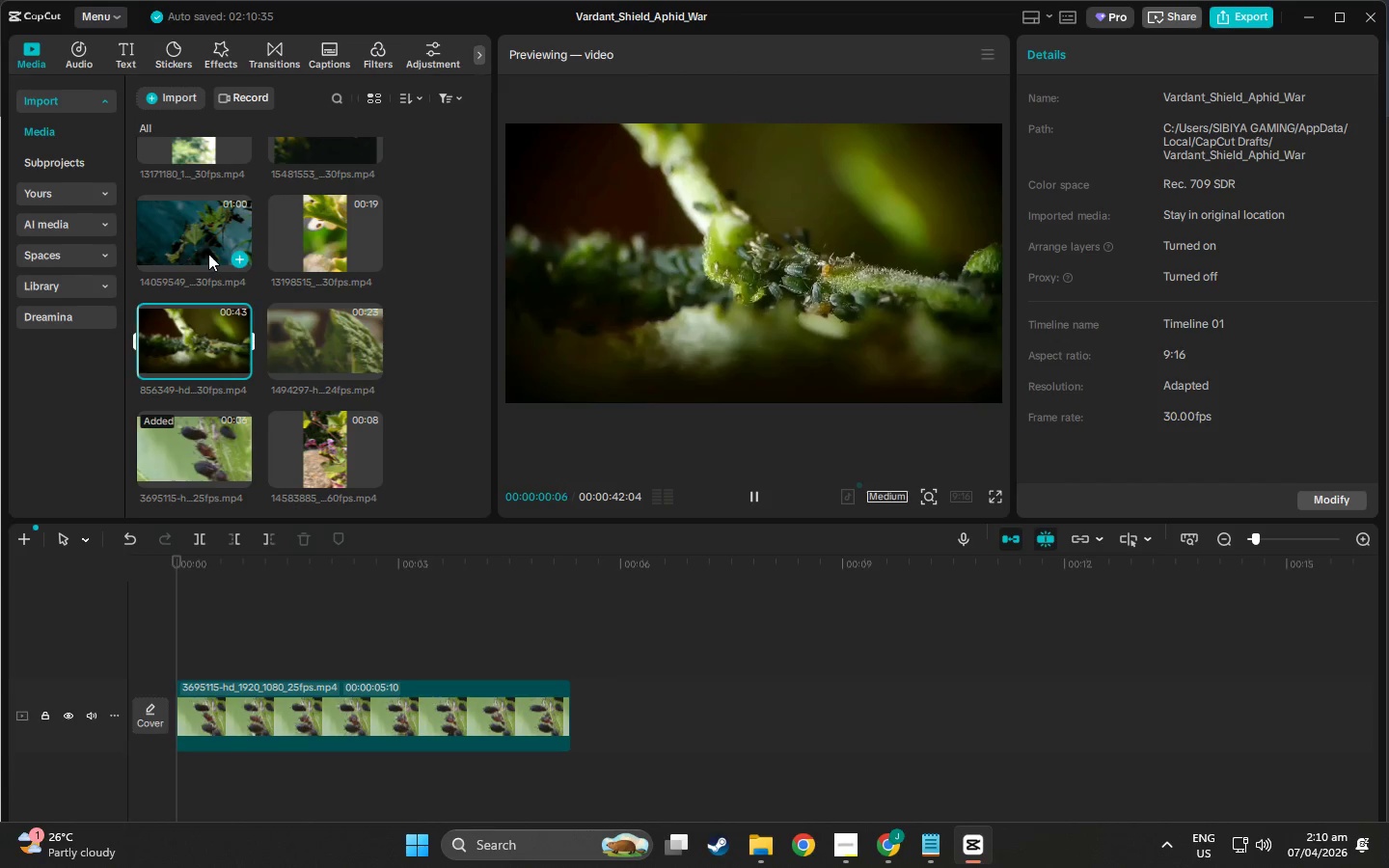 
left_click([209, 222])
 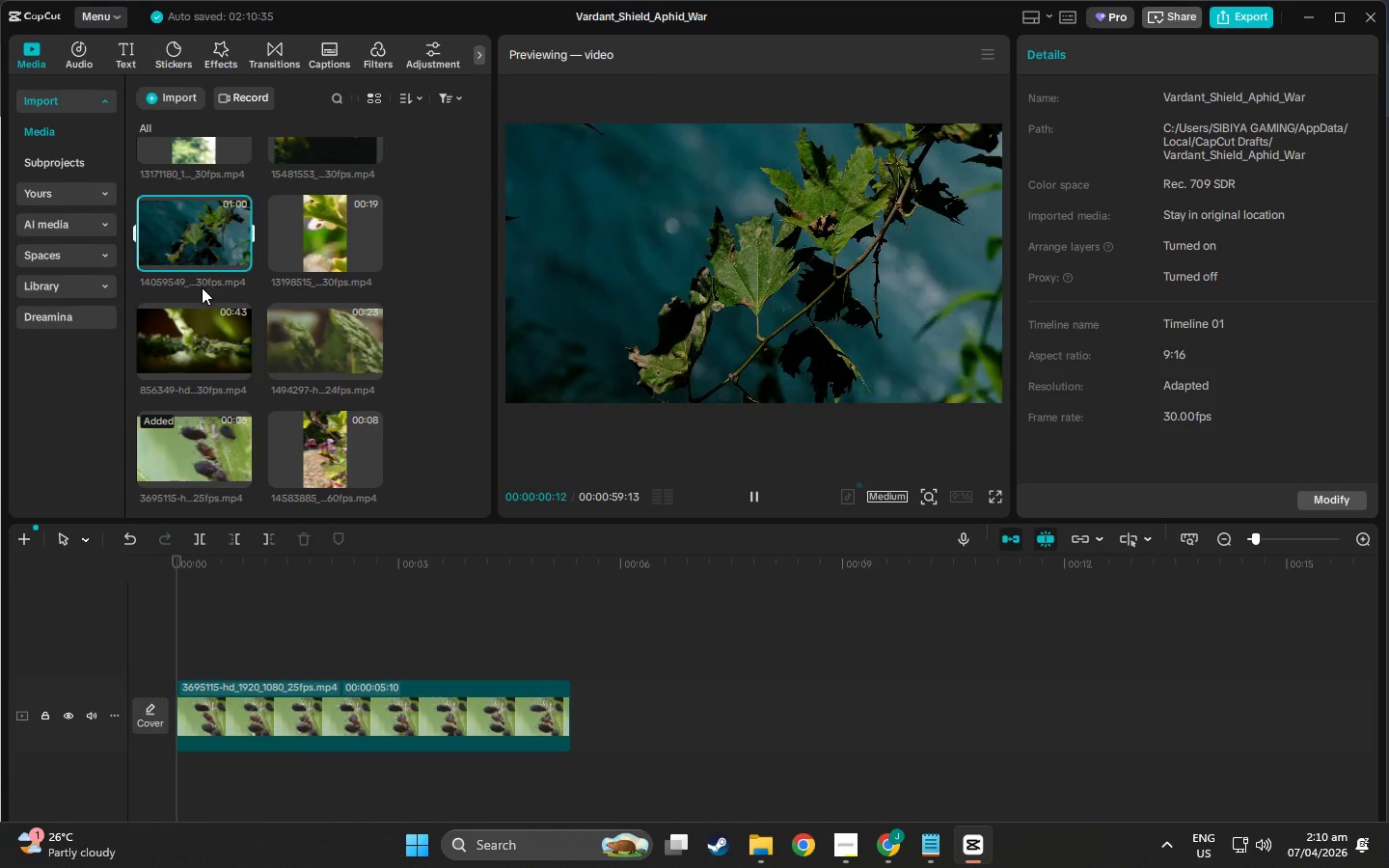 
left_click_drag(start_coordinate=[192, 331], to_coordinate=[165, 730])
 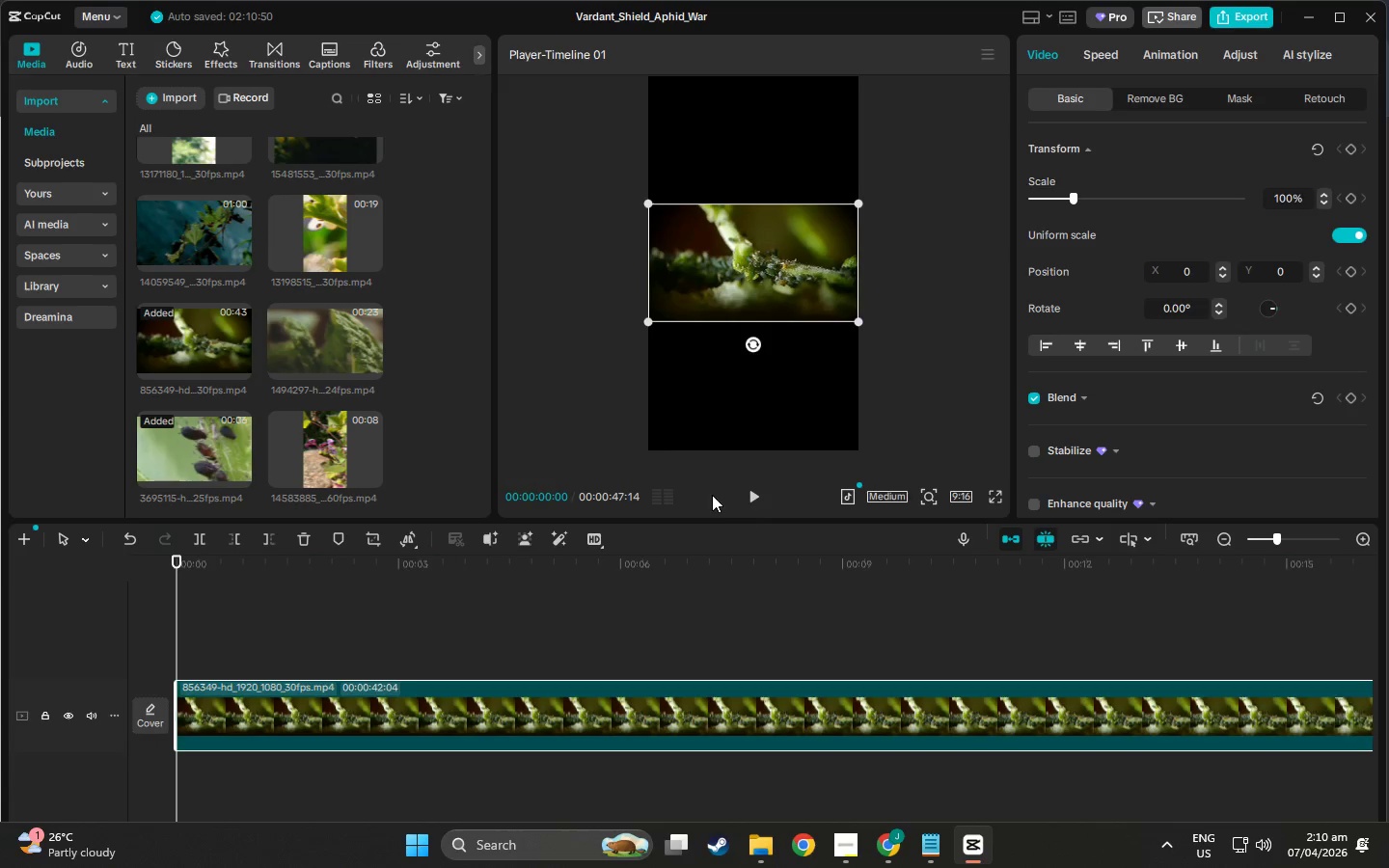 
left_click([759, 495])
 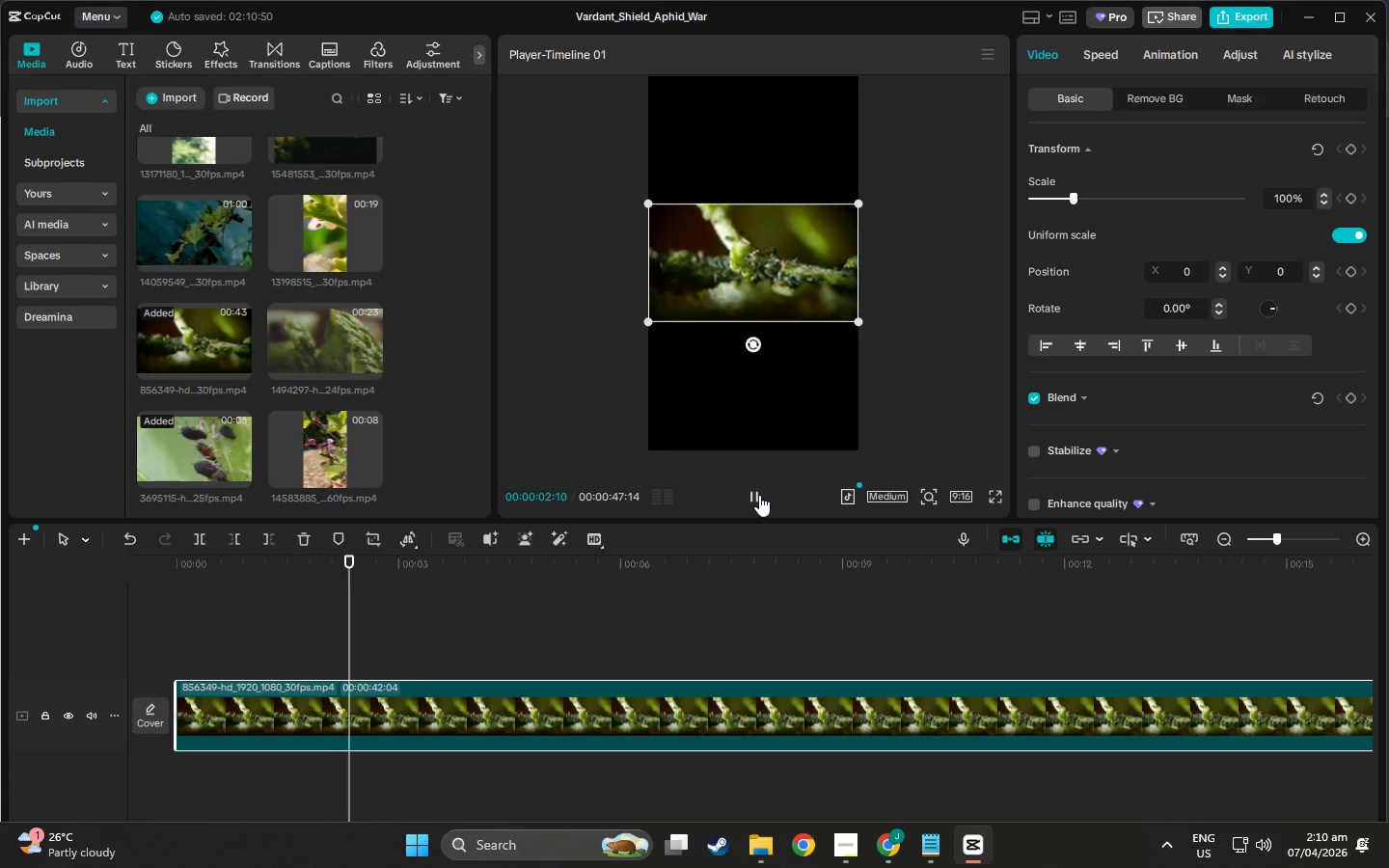 
left_click([759, 495])
 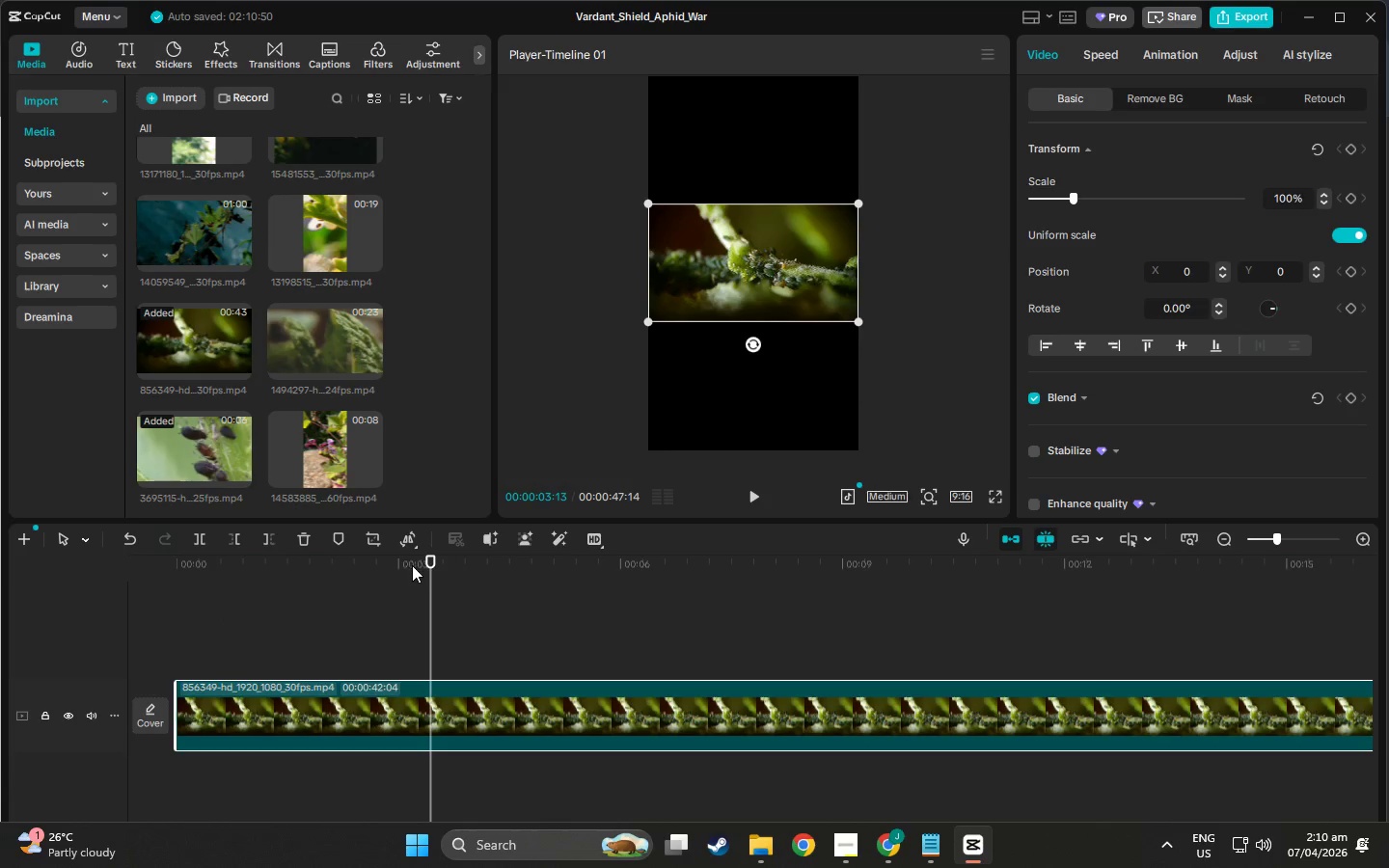 
left_click_drag(start_coordinate=[431, 565], to_coordinate=[324, 569])
 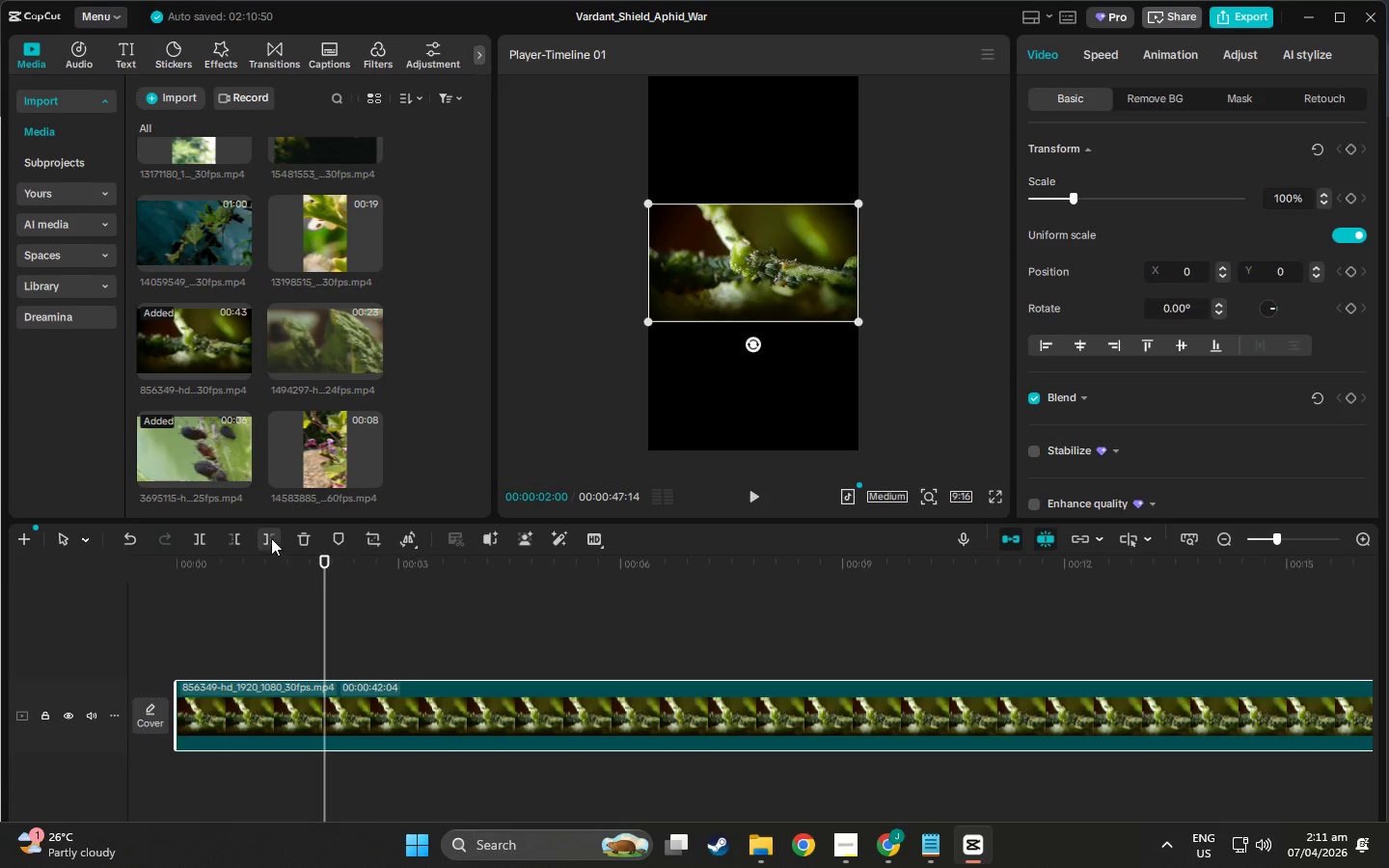 
left_click([271, 538])
 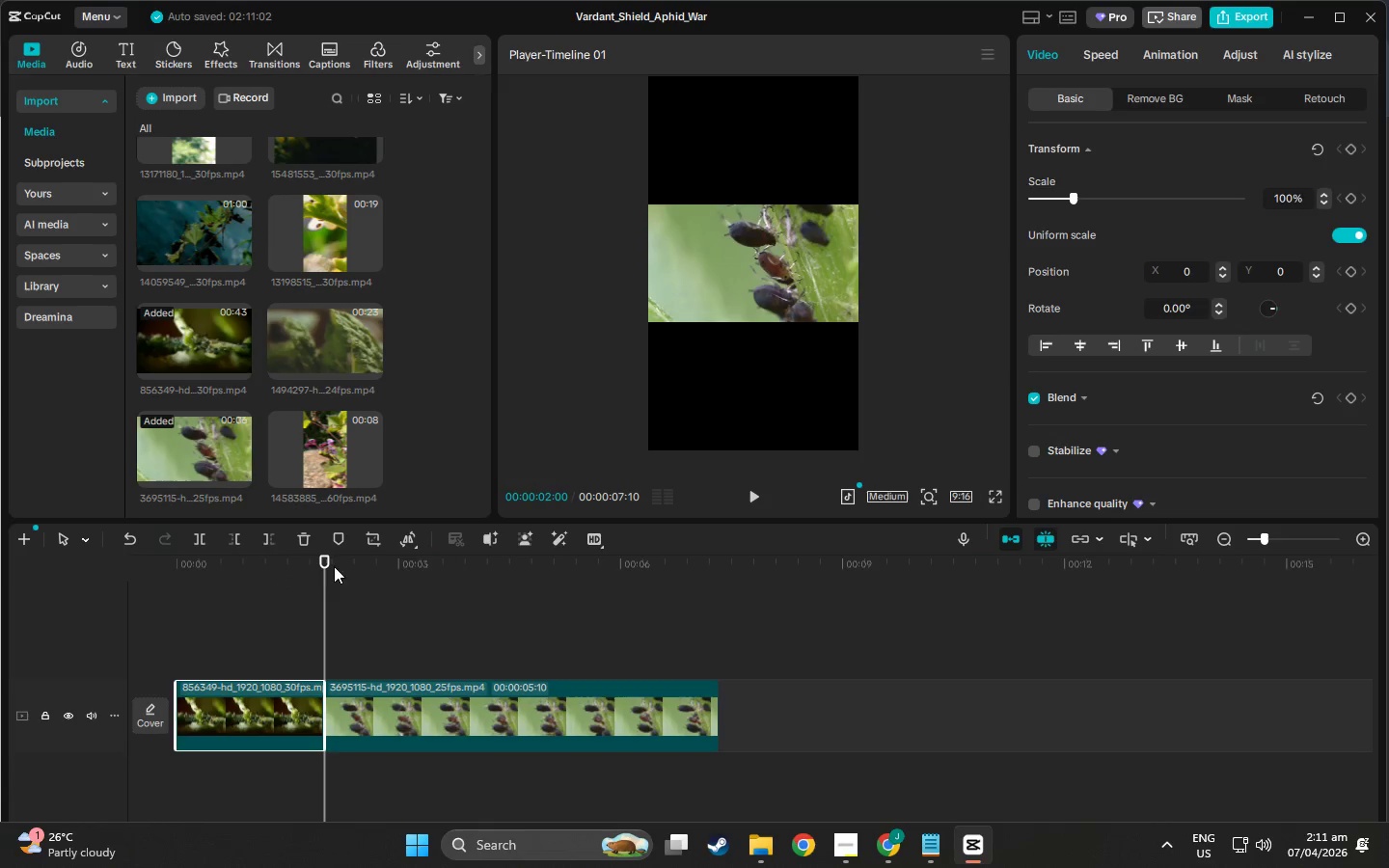 
left_click_drag(start_coordinate=[323, 562], to_coordinate=[473, 587])
 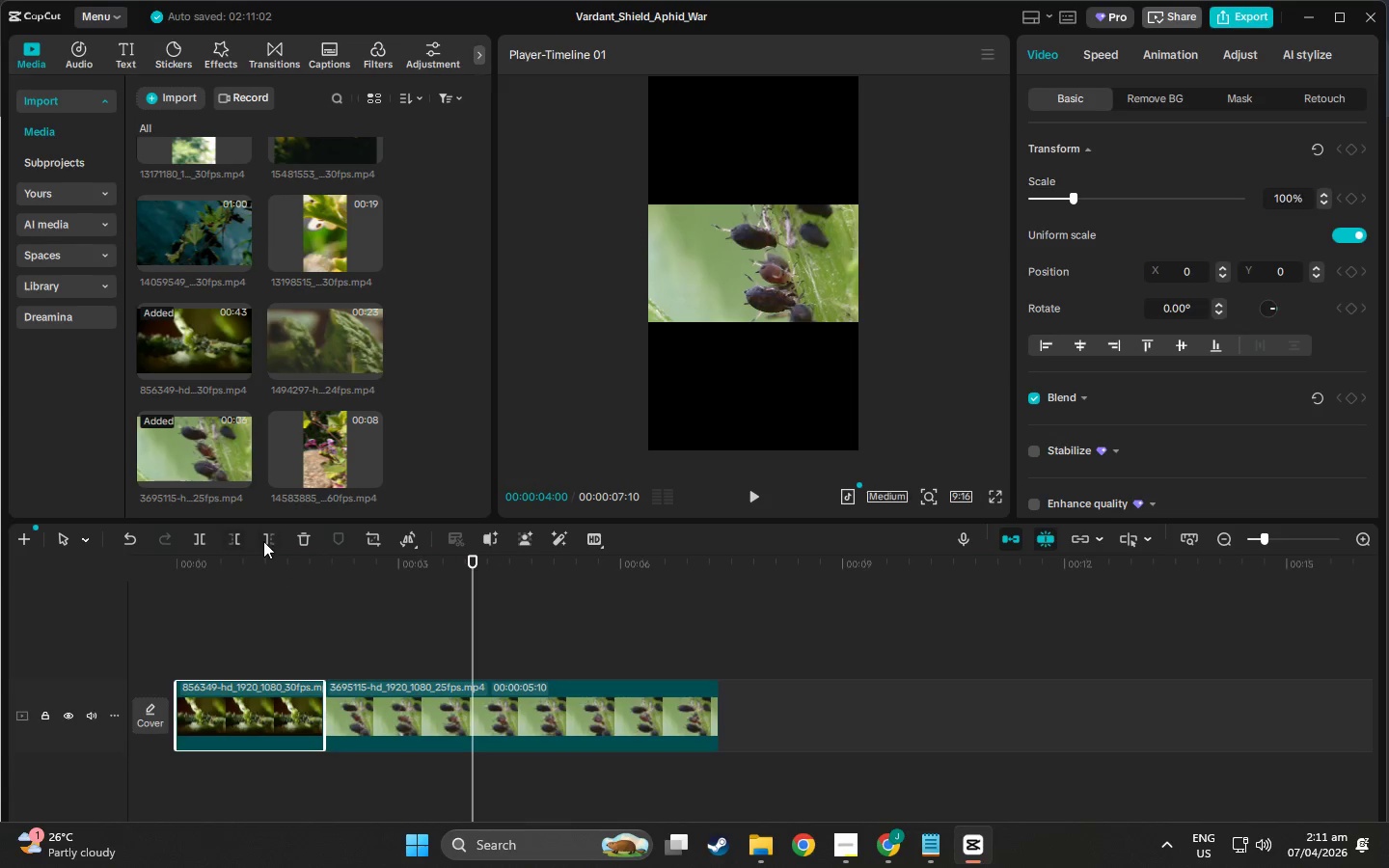 
left_click([263, 541])
 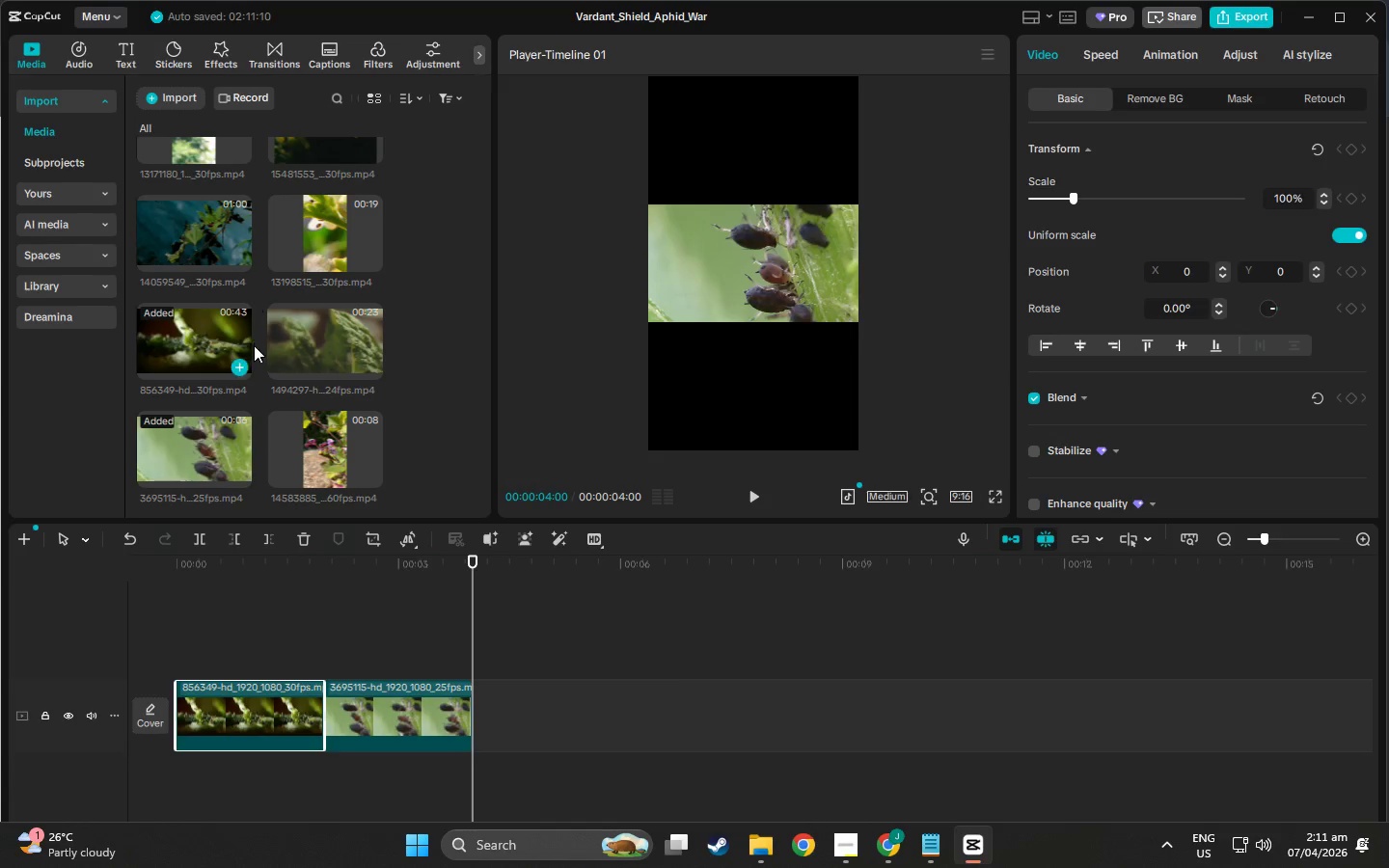 
scroll: coordinate [275, 451], scroll_direction: up, amount: 10.0
 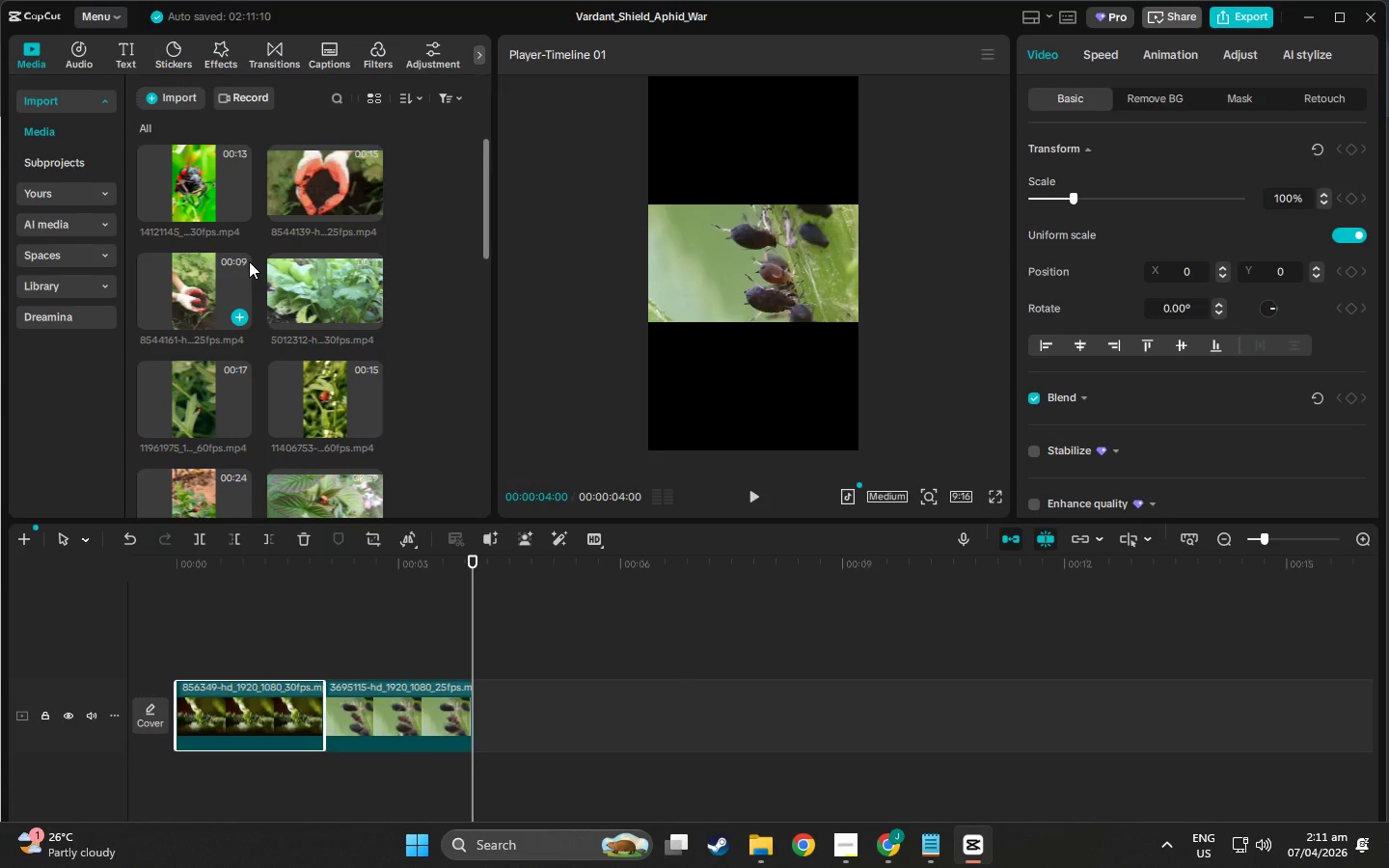 
scroll: coordinate [238, 336], scroll_direction: down, amount: 10.0
 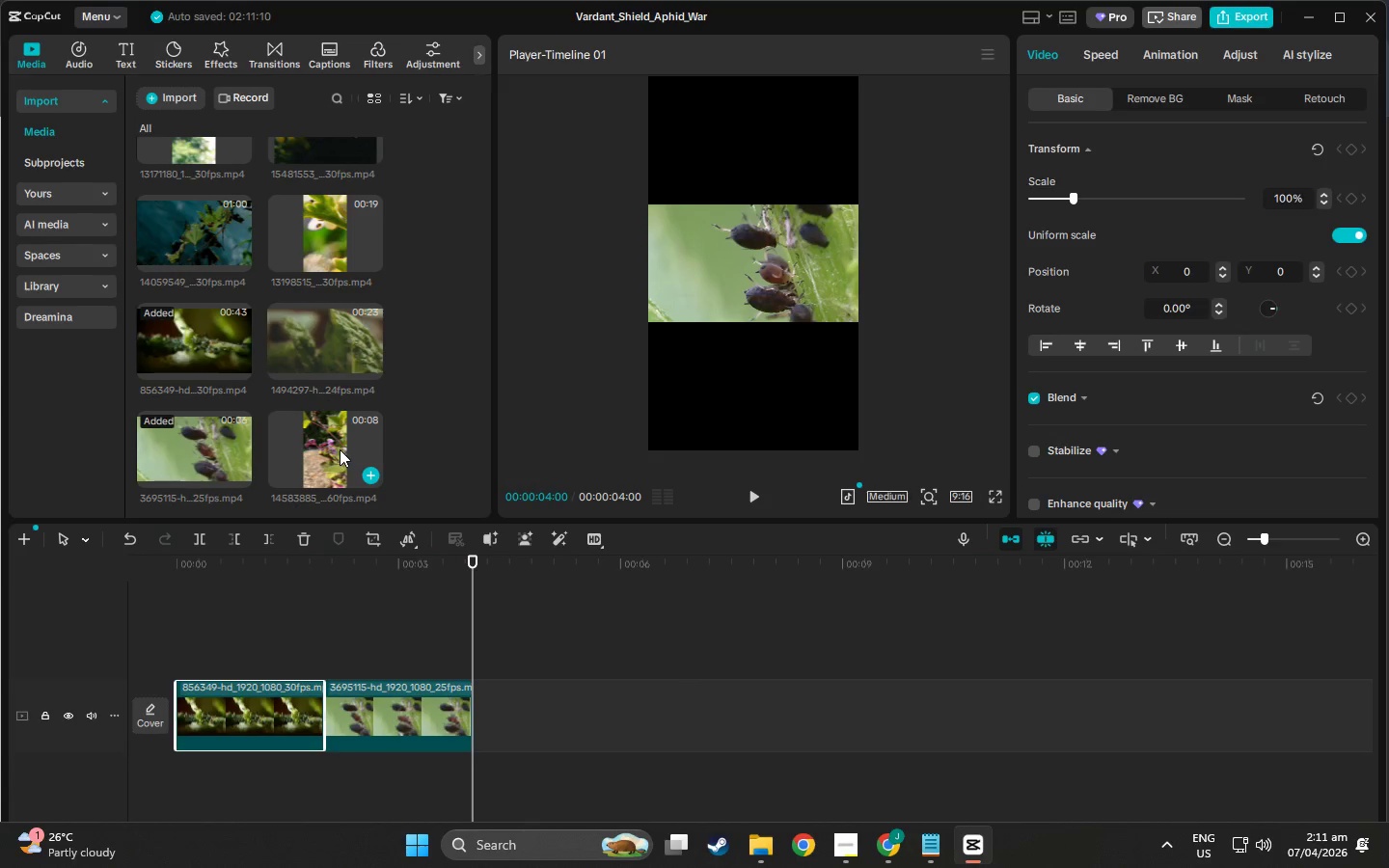 
scroll: coordinate [337, 446], scroll_direction: up, amount: 2.0
 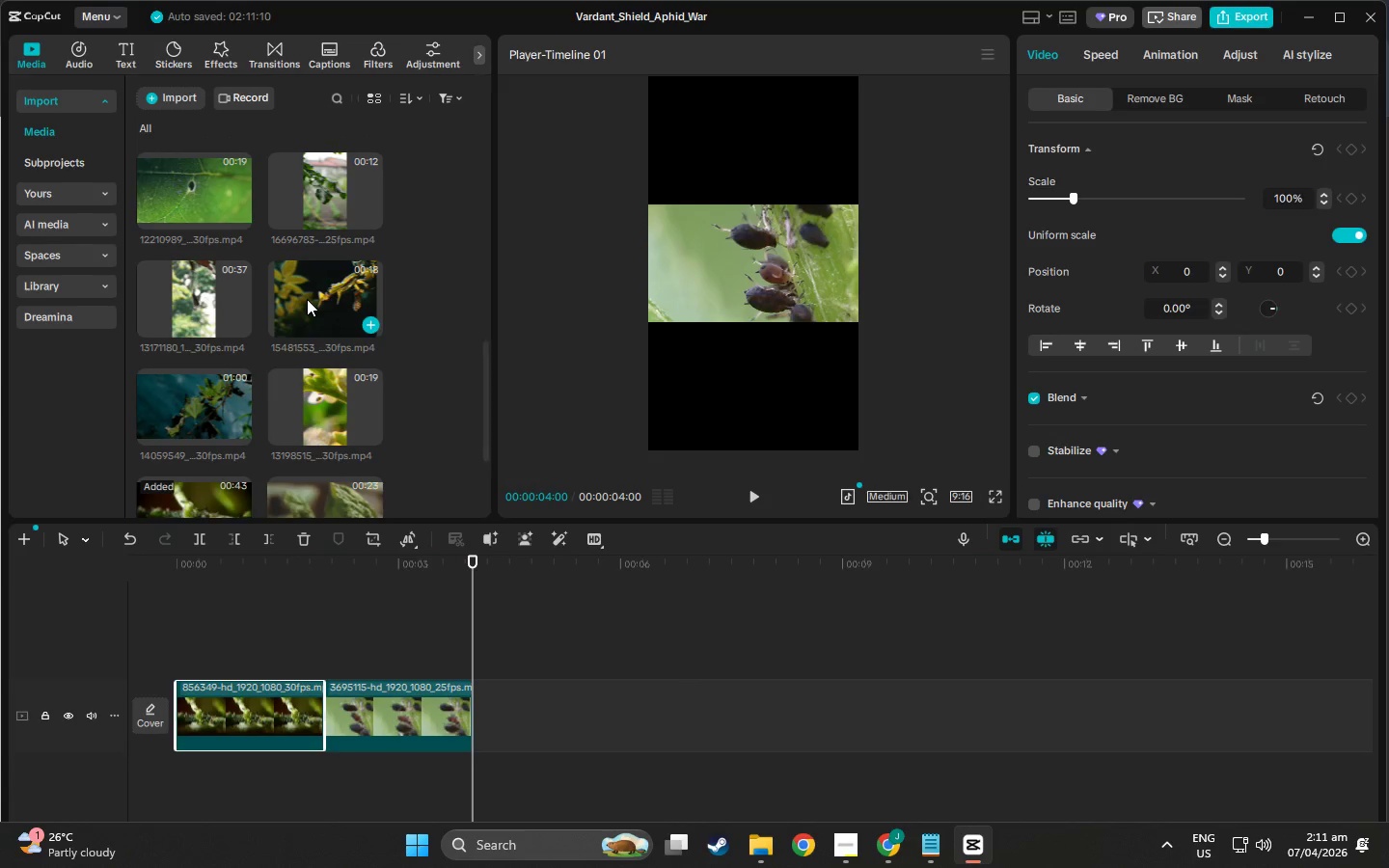 
left_click([307, 299])
 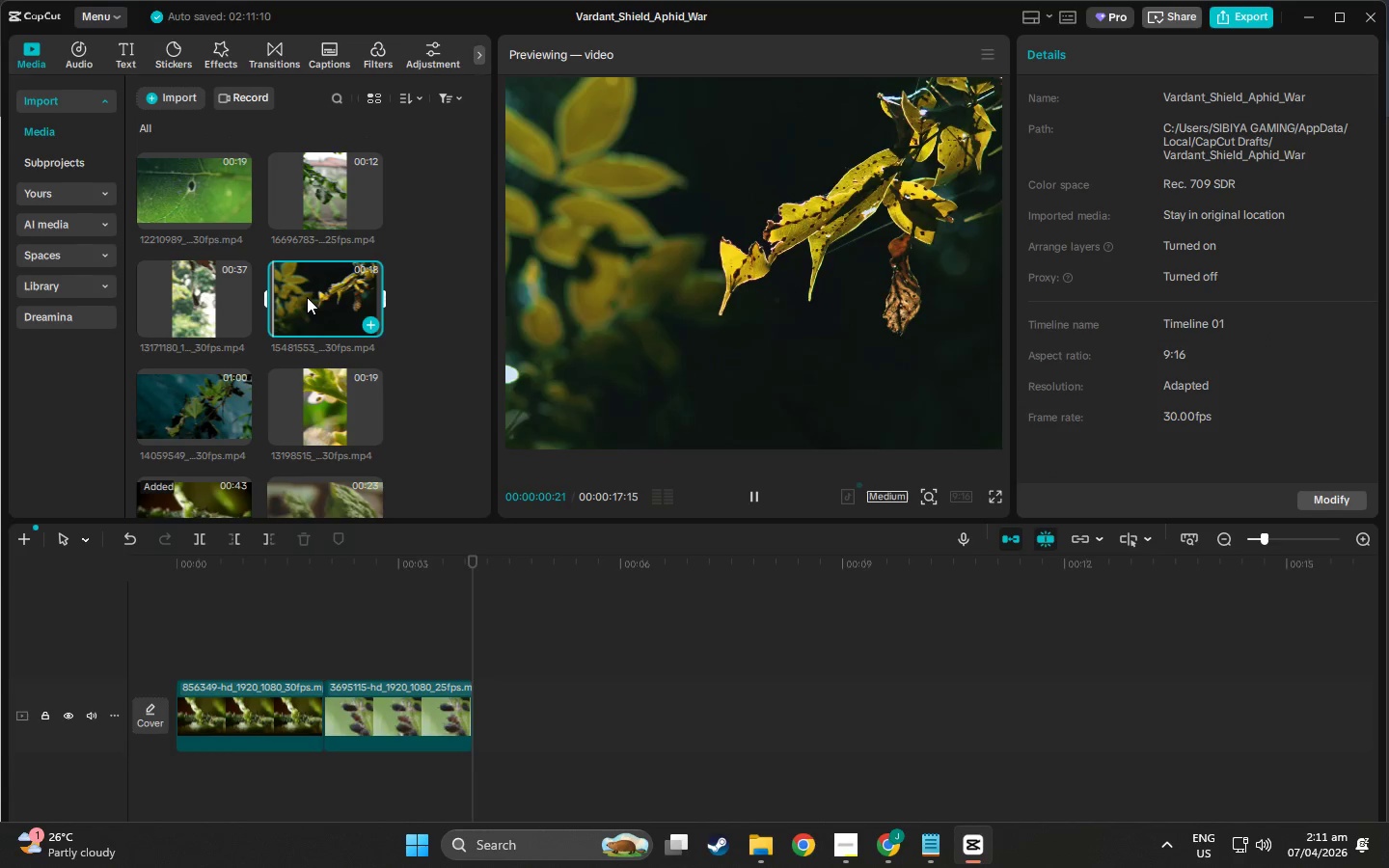 
left_click([187, 315])
 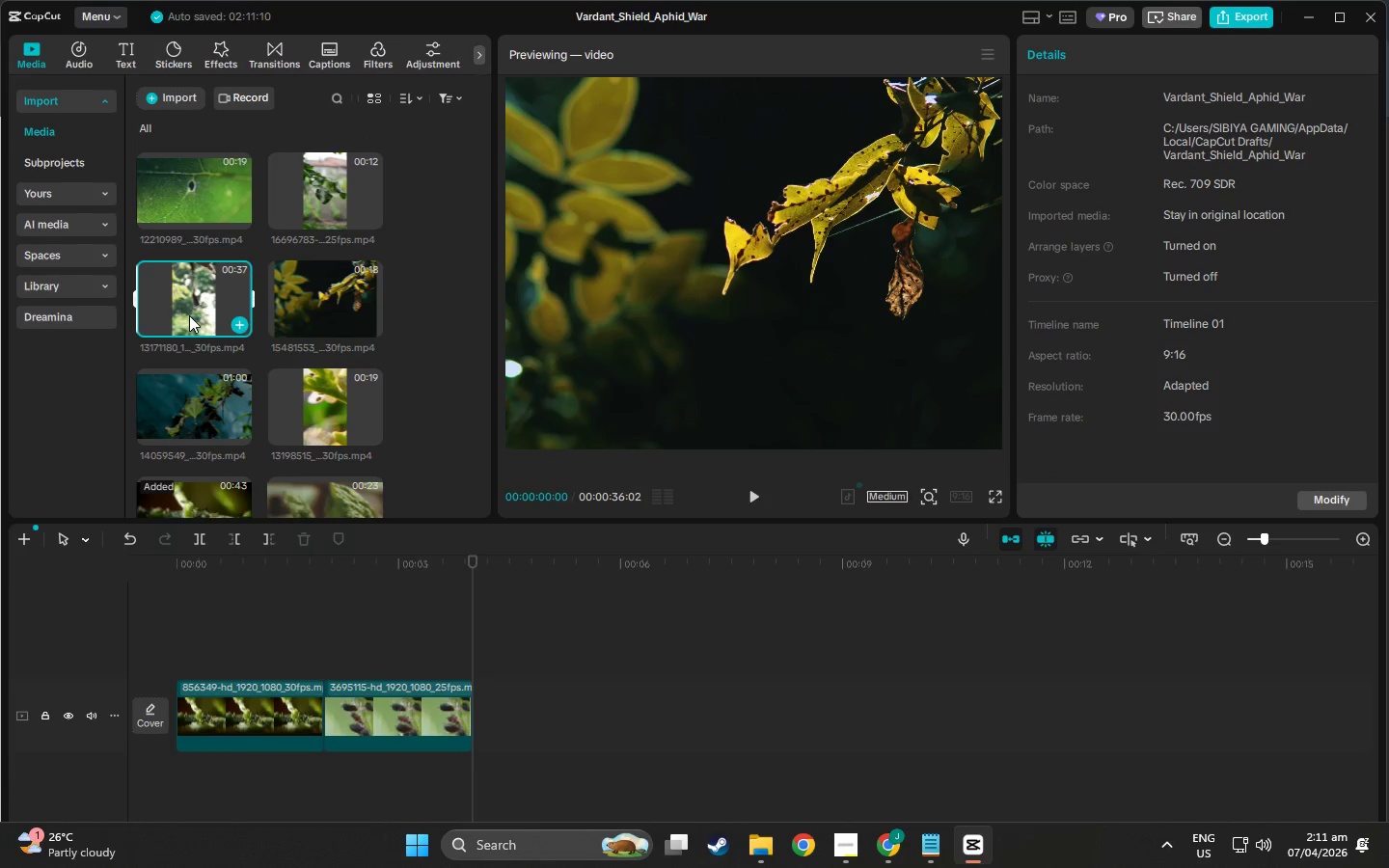 
scroll: coordinate [189, 315], scroll_direction: up, amount: 2.0
 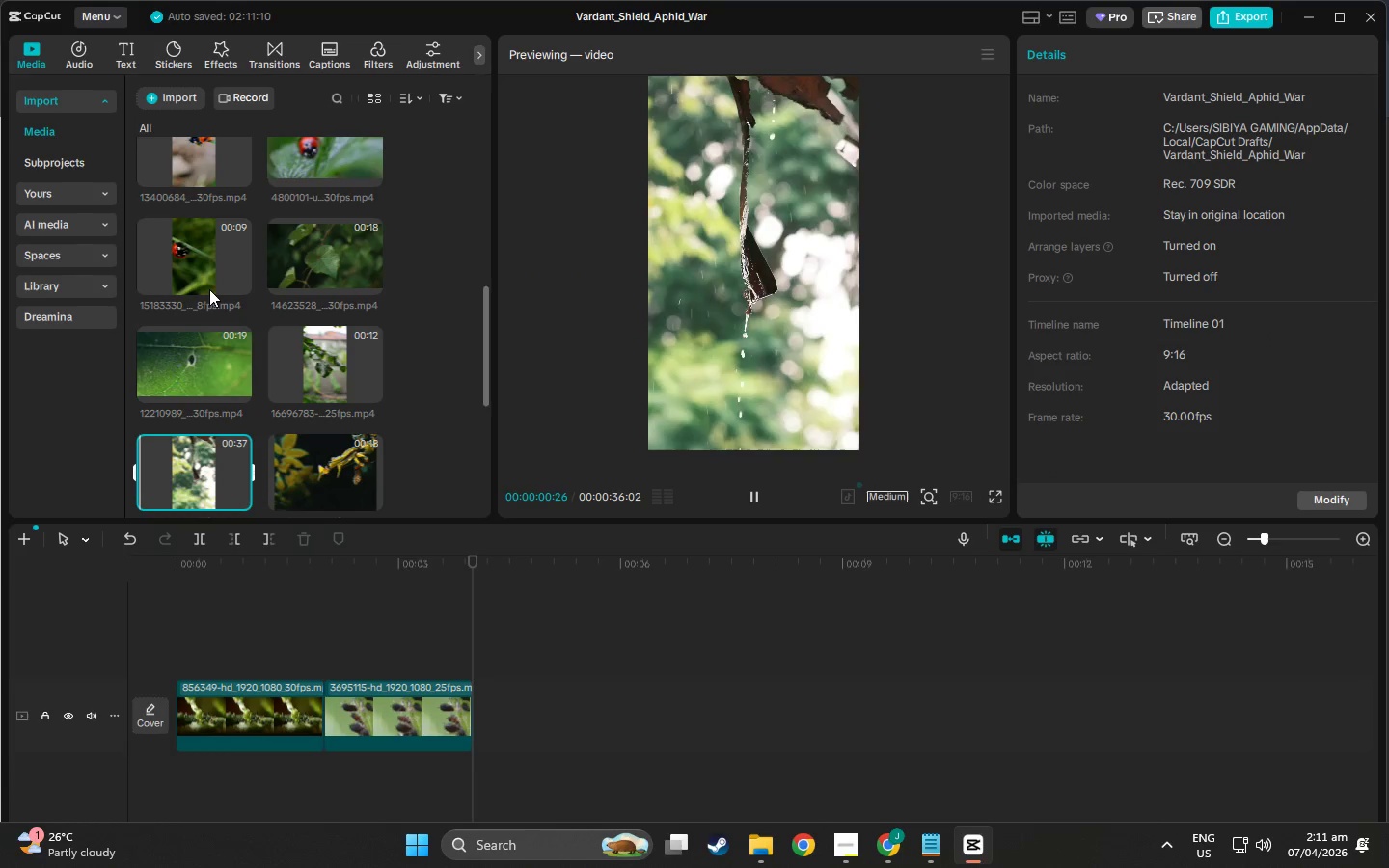 
left_click([203, 353])
 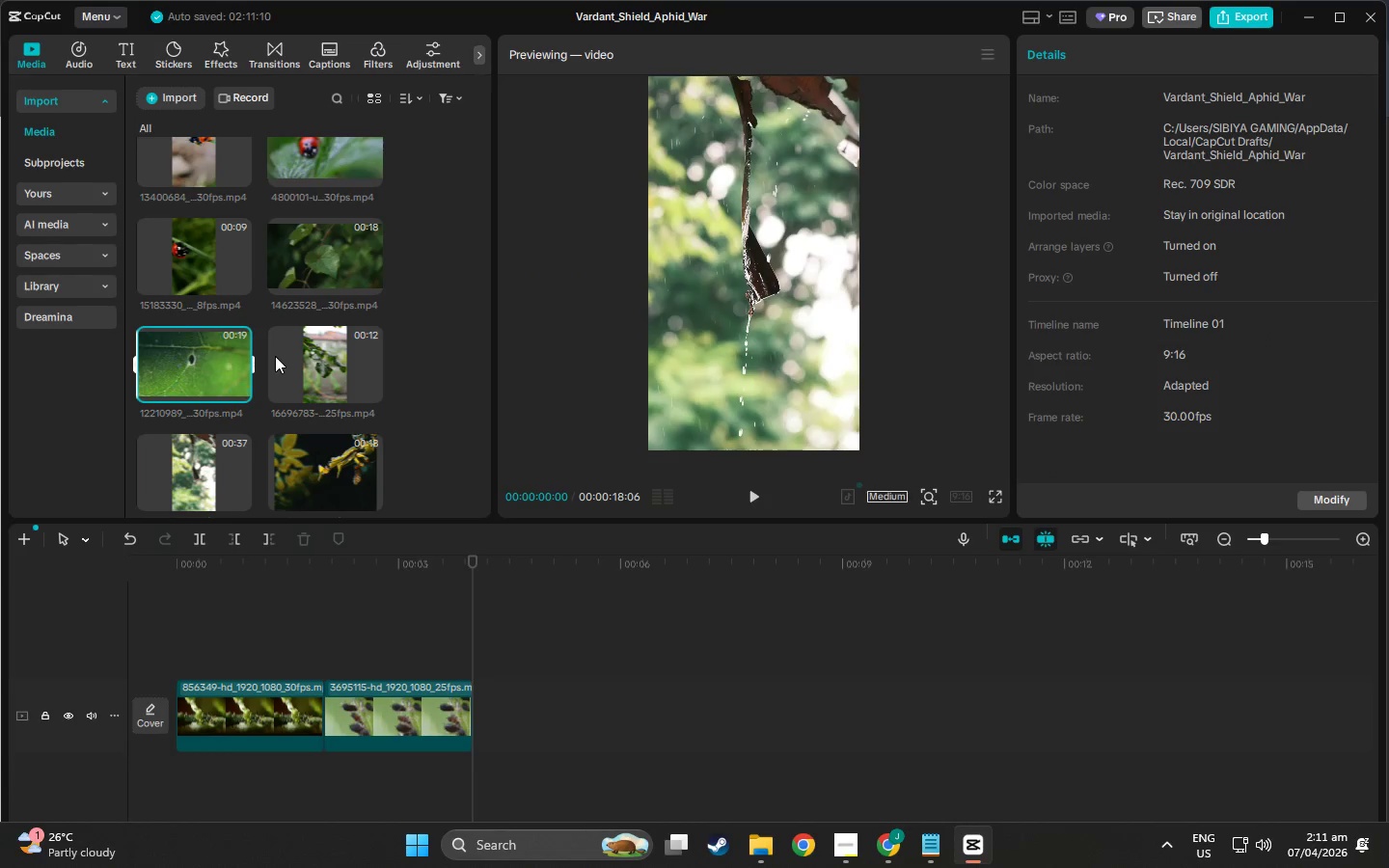 
scroll: coordinate [275, 356], scroll_direction: up, amount: 2.0
 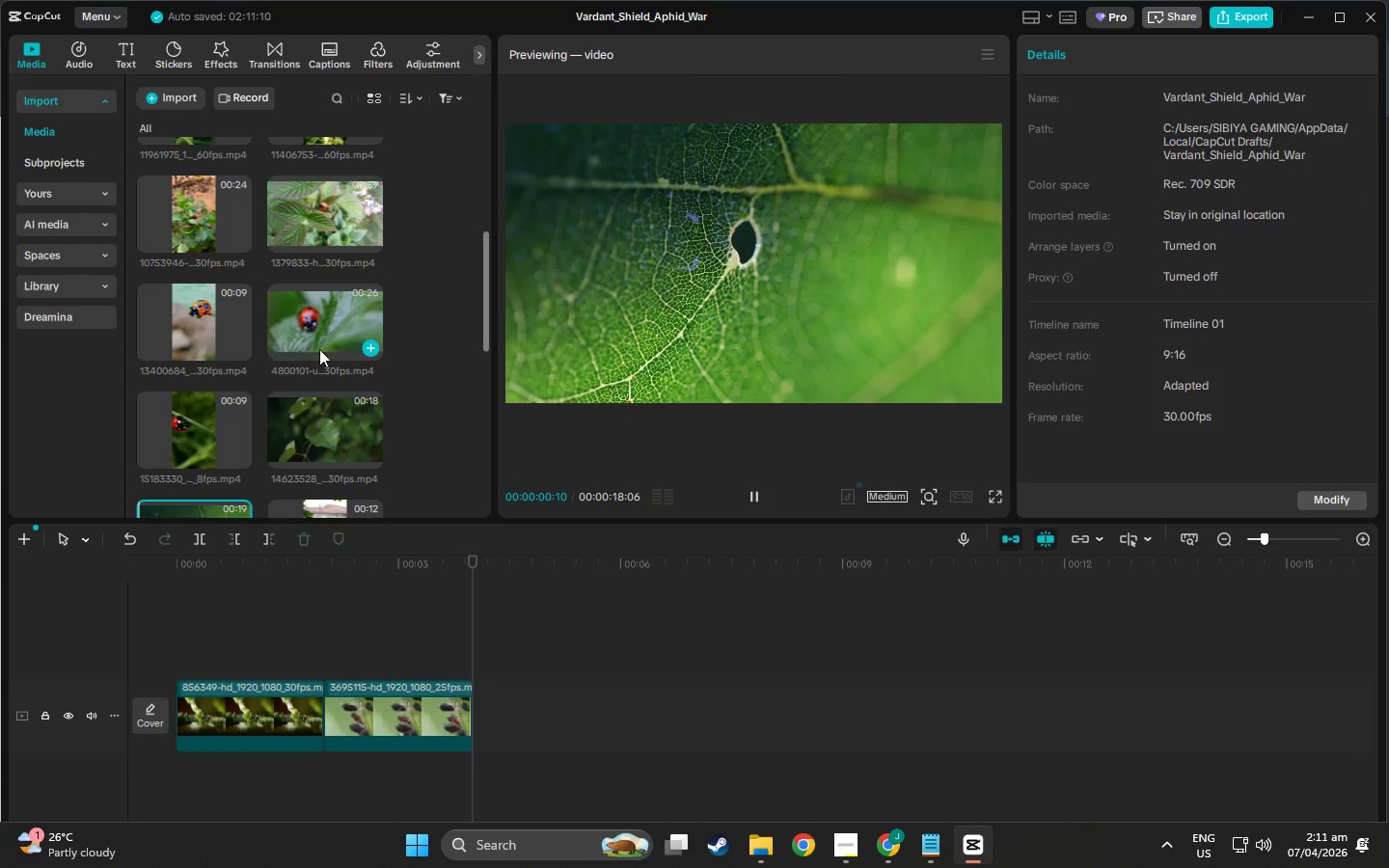 
left_click([332, 345])
 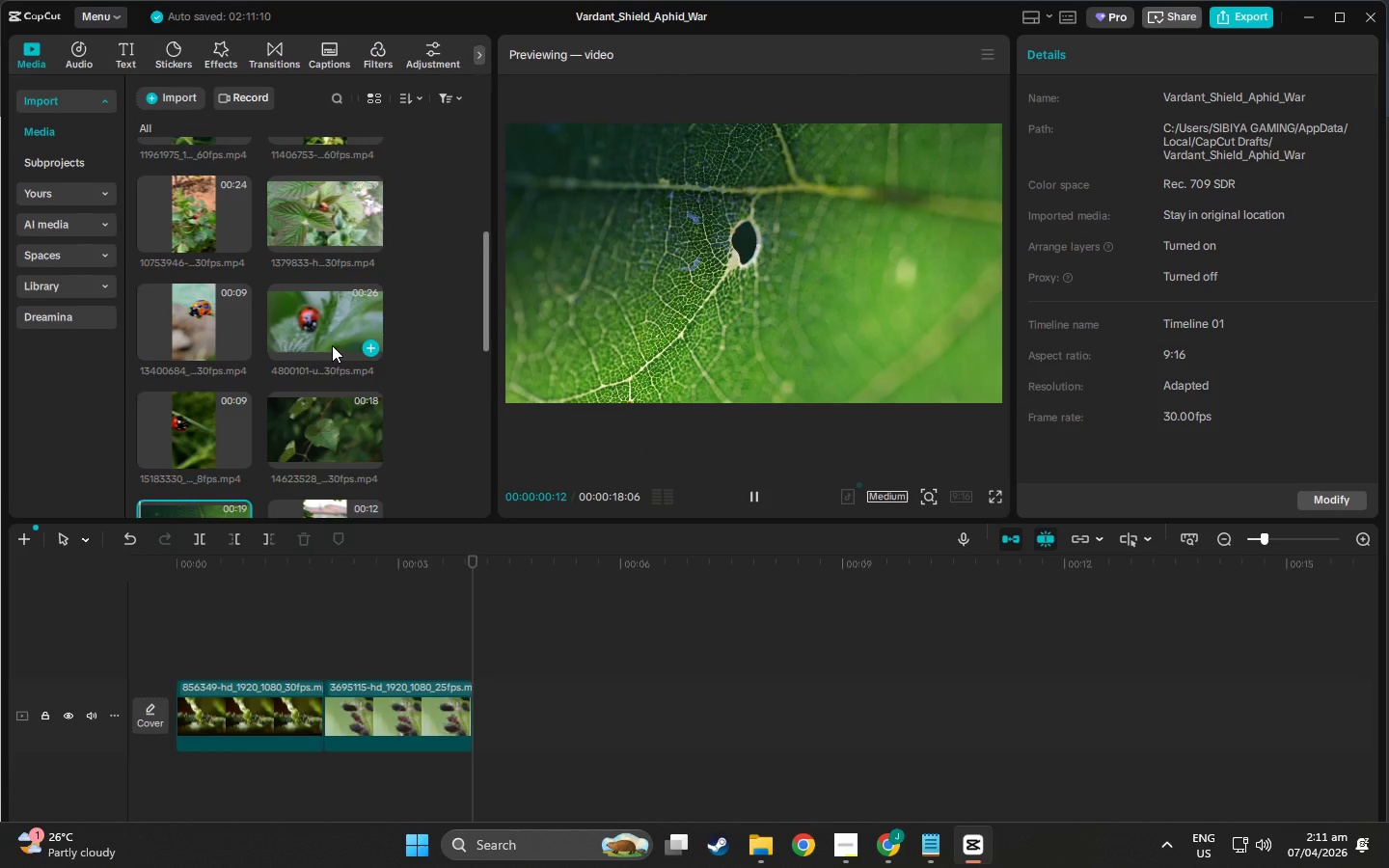 
scroll: coordinate [332, 345], scroll_direction: up, amount: 3.0
 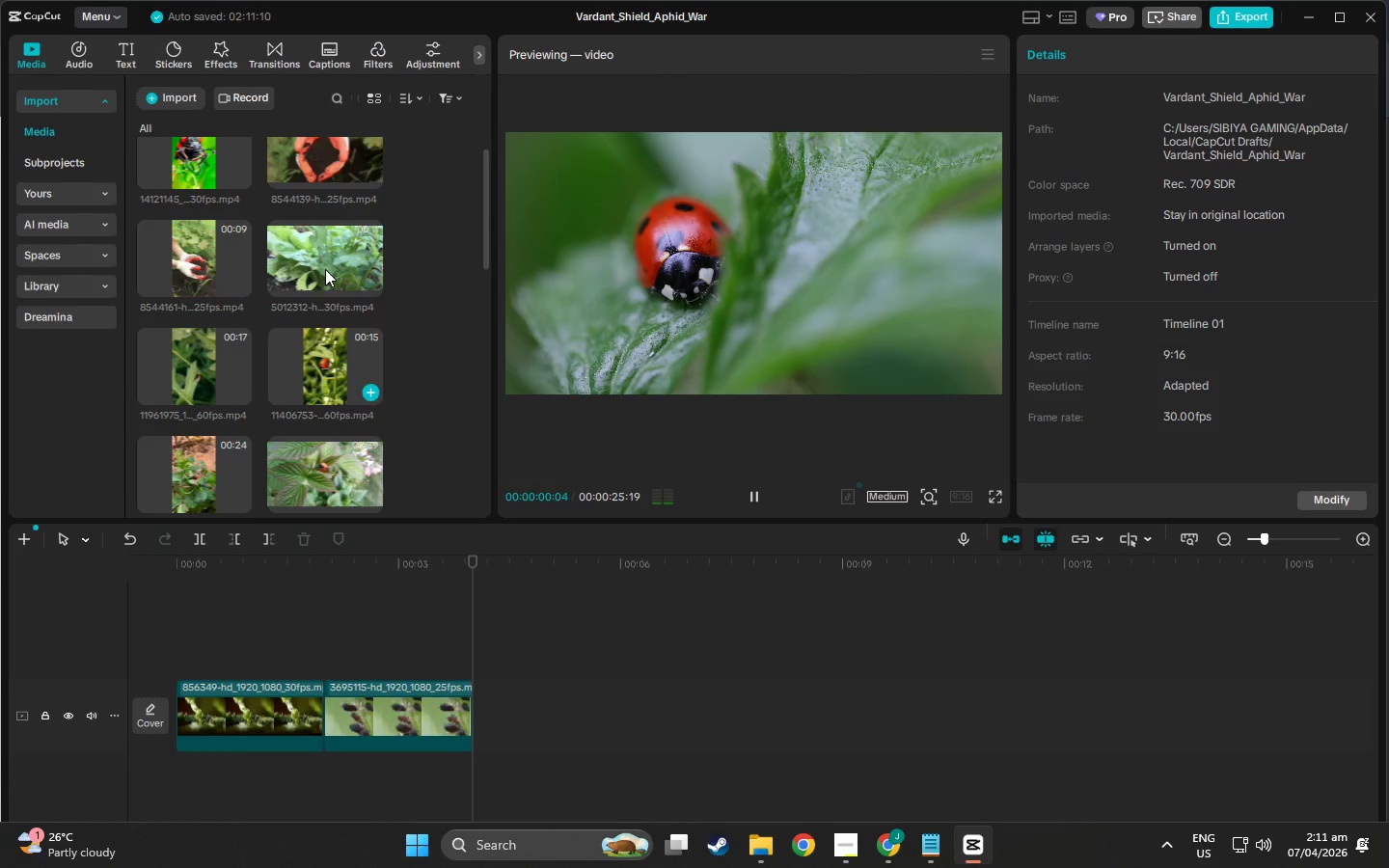 
left_click([317, 283])
 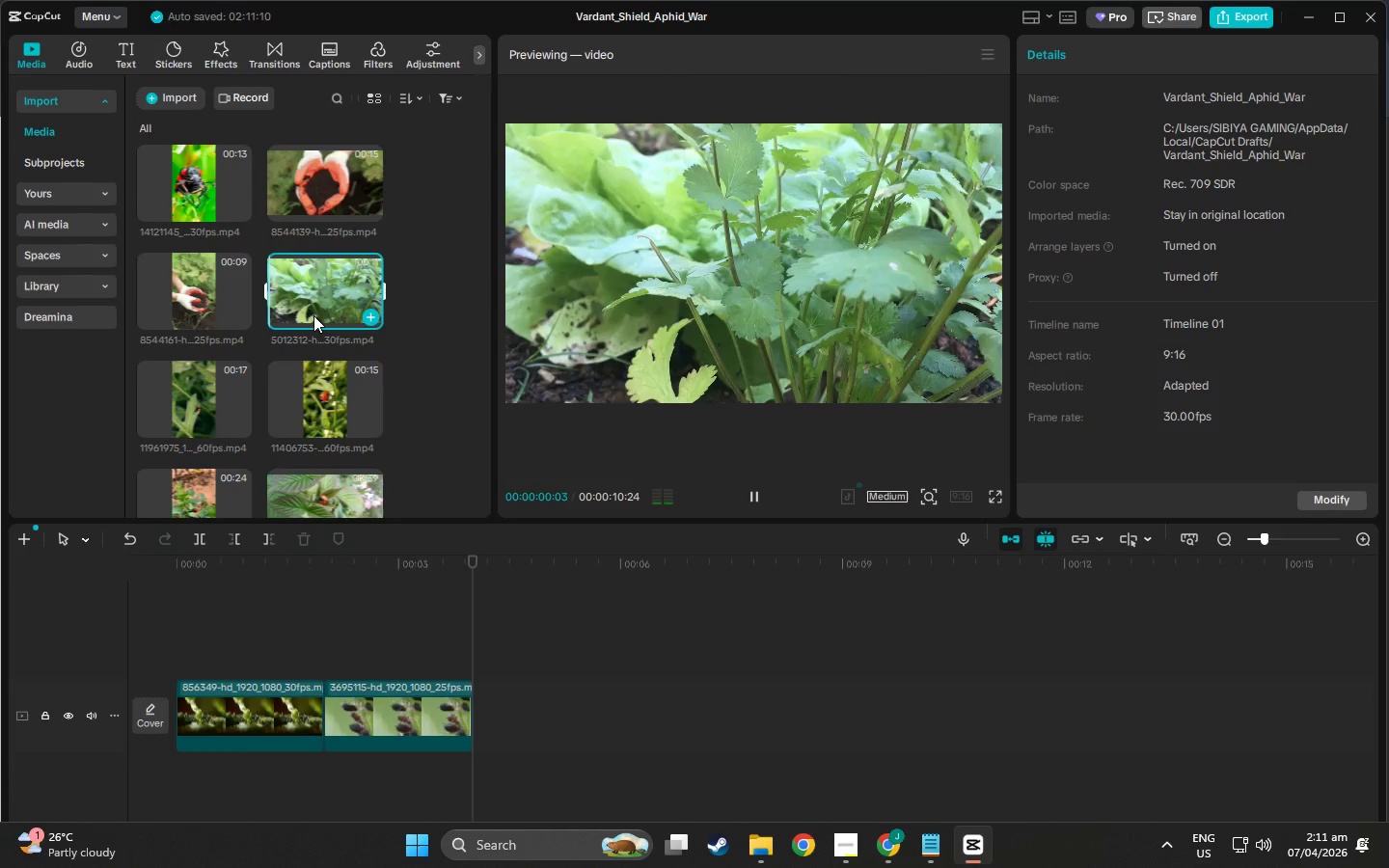 
scroll: coordinate [313, 315], scroll_direction: up, amount: 4.0
 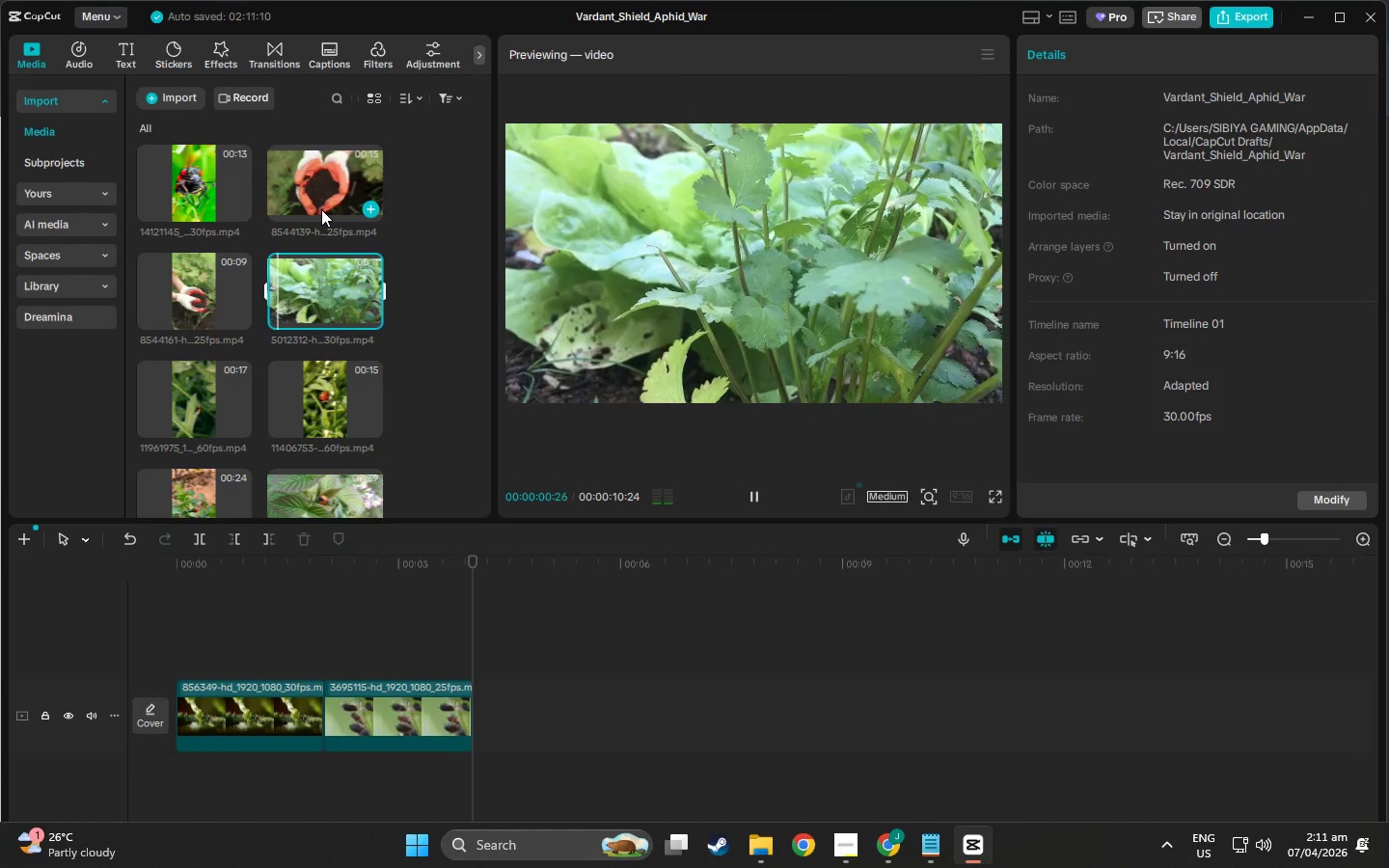 
scroll: coordinate [268, 390], scroll_direction: down, amount: 13.0
 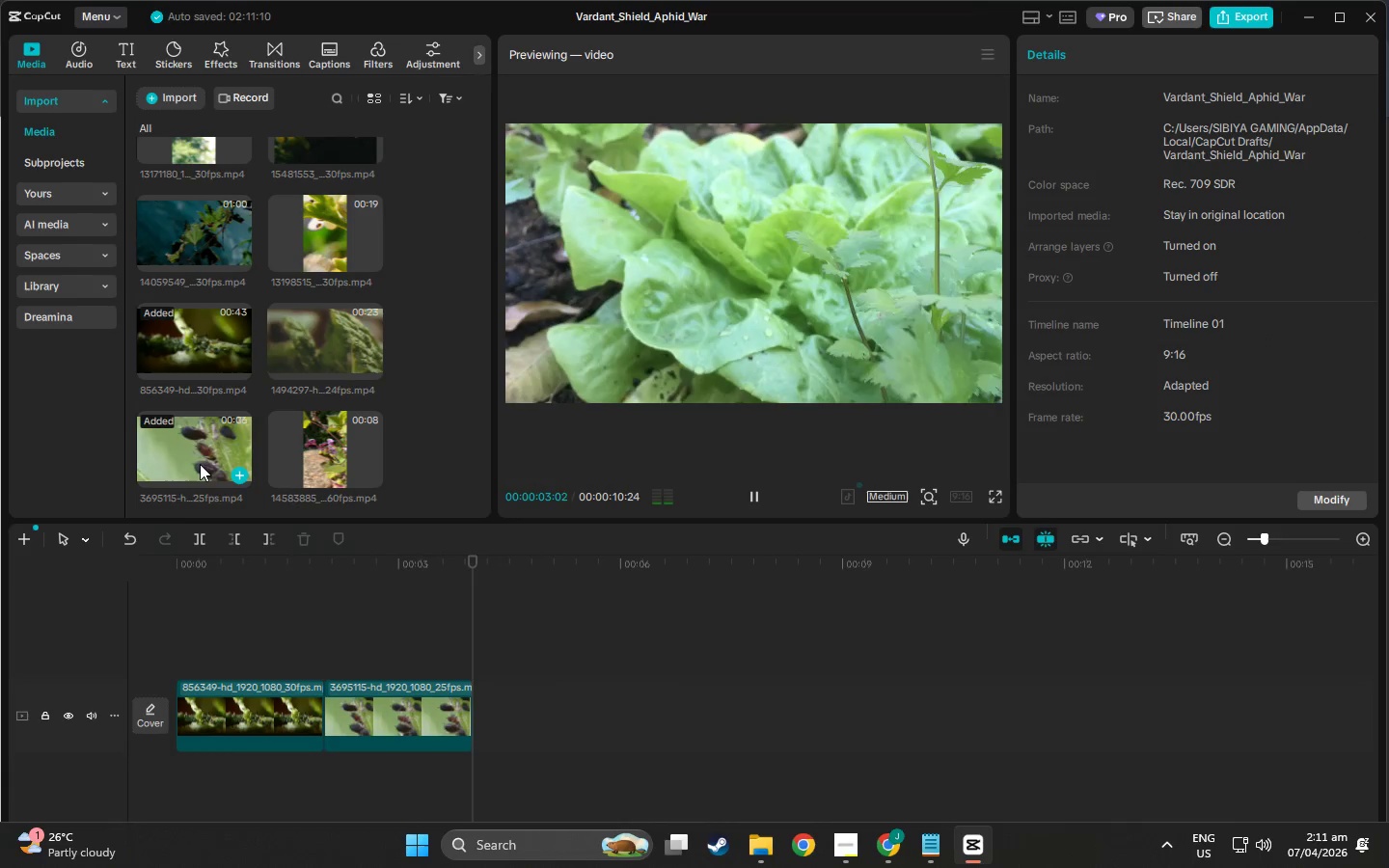 
left_click([323, 443])
 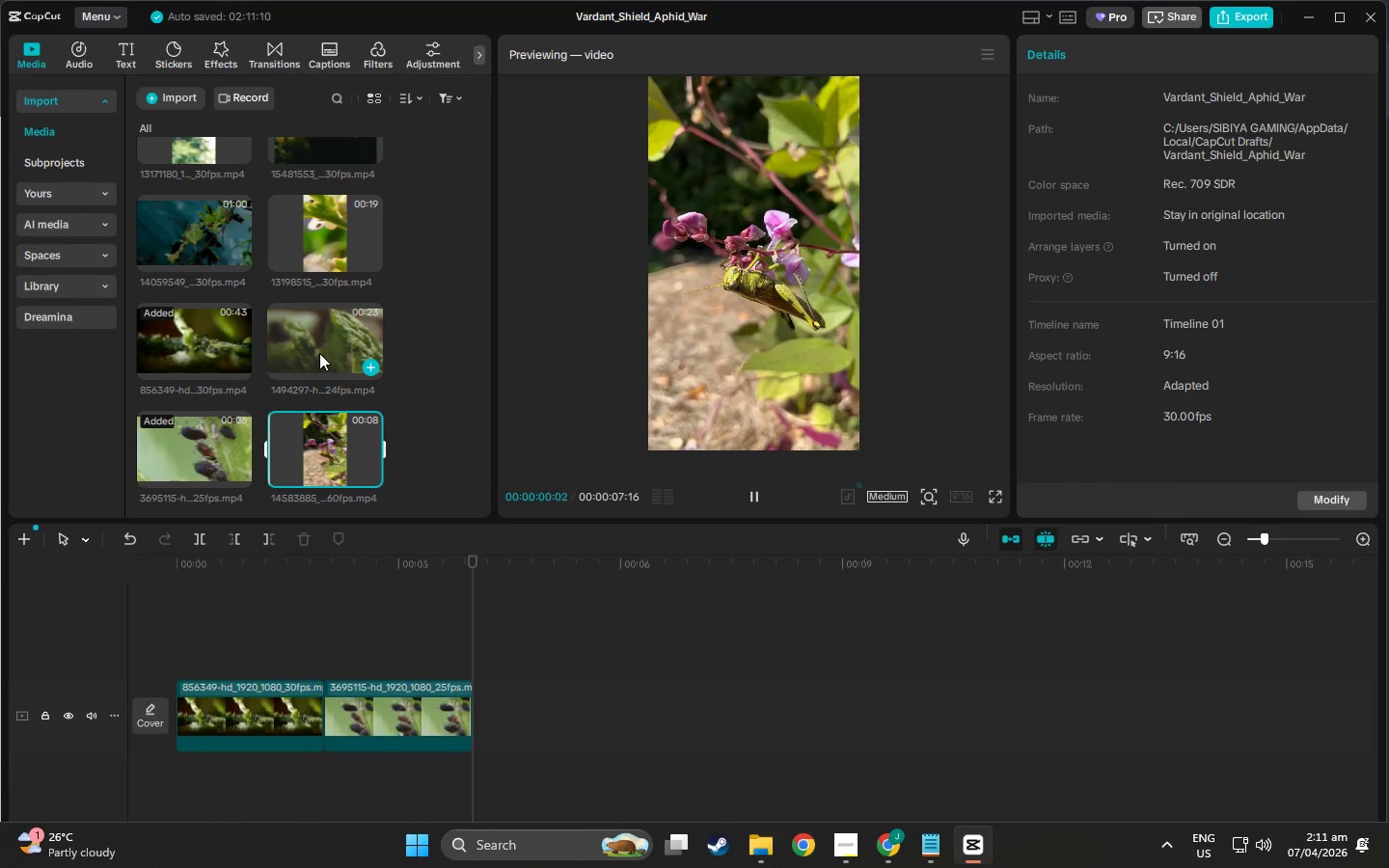 
left_click([319, 353])
 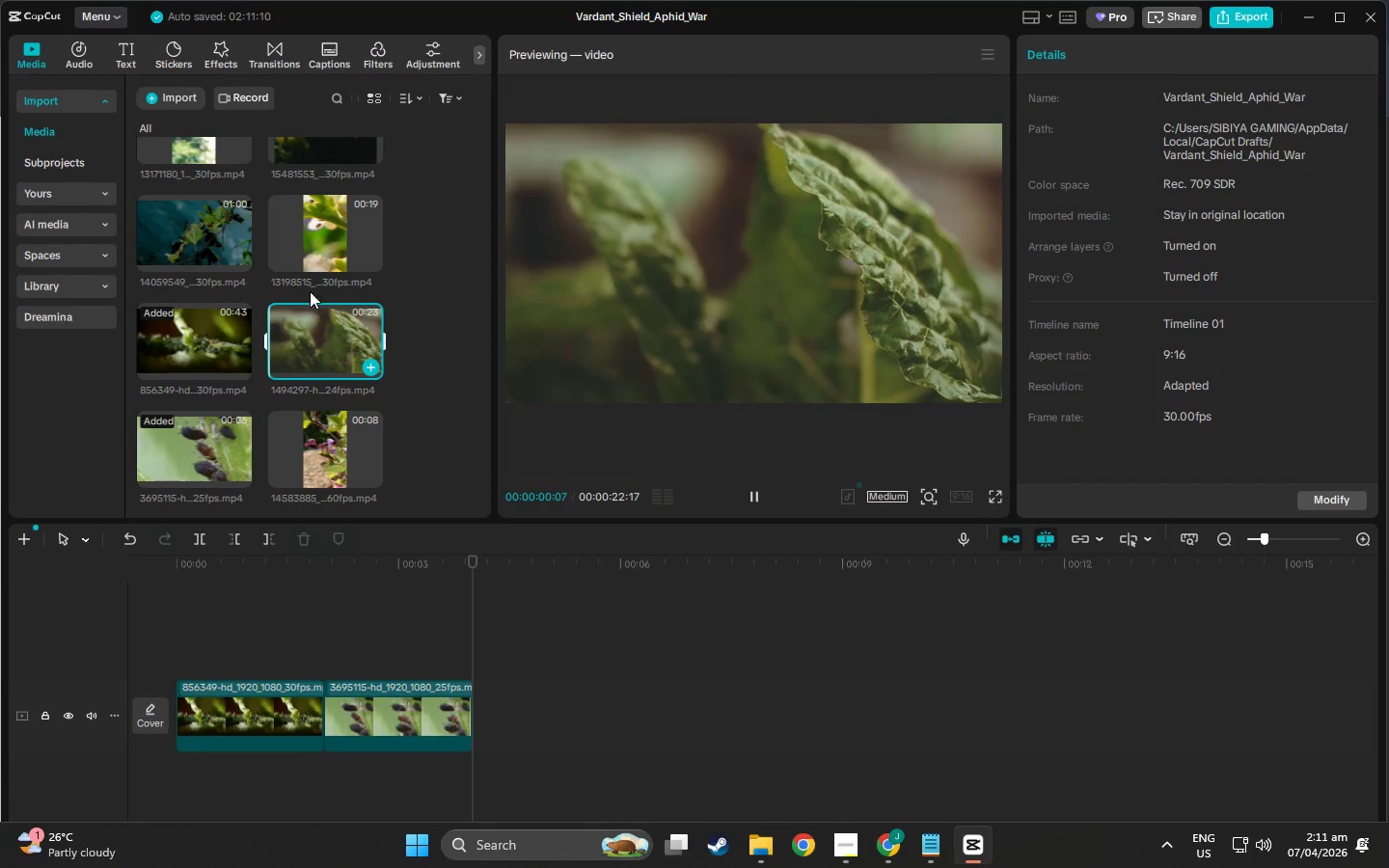 
left_click([324, 237])
 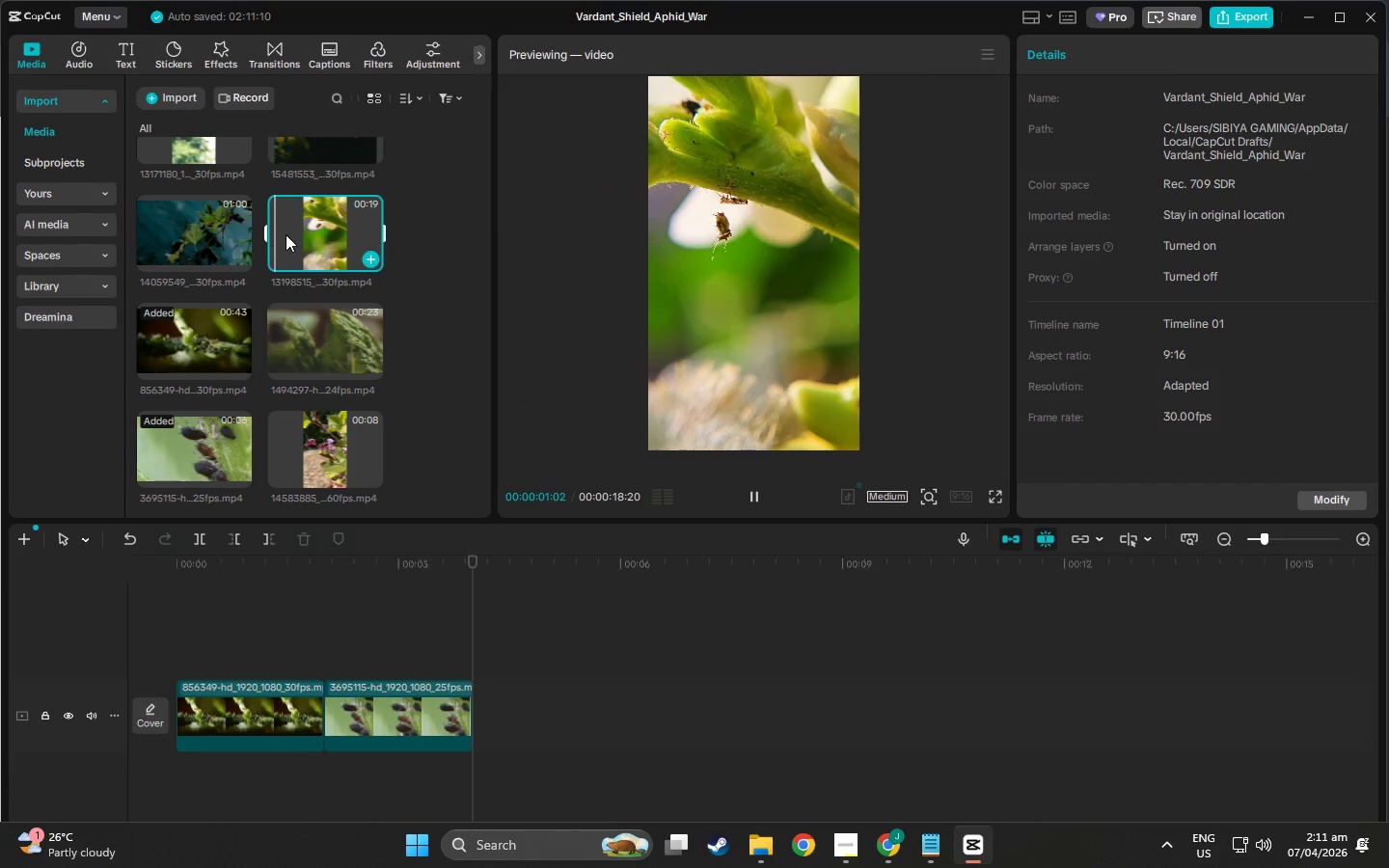 
left_click_drag(start_coordinate=[303, 235], to_coordinate=[489, 719])
 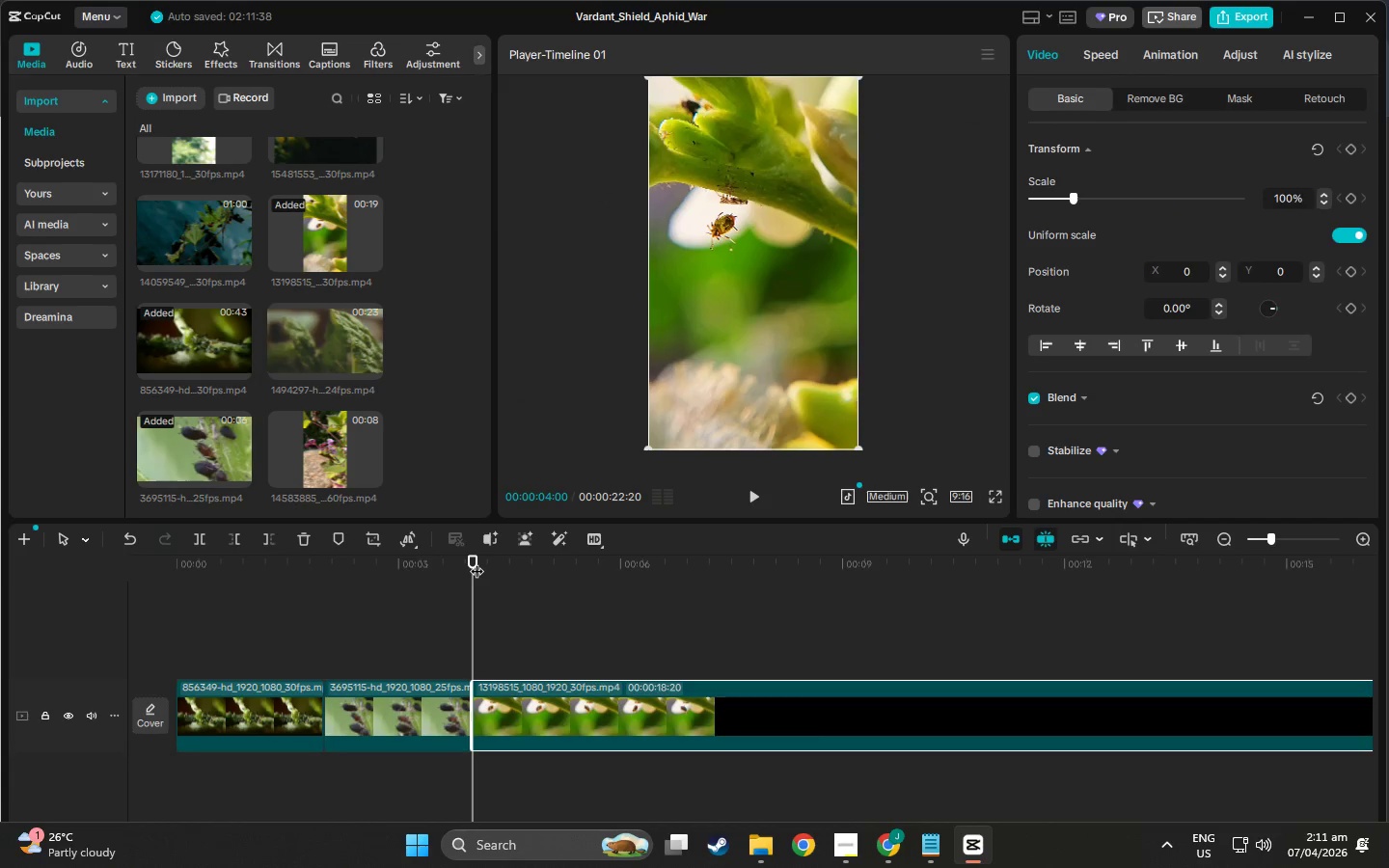 
left_click_drag(start_coordinate=[478, 563], to_coordinate=[621, 581])
 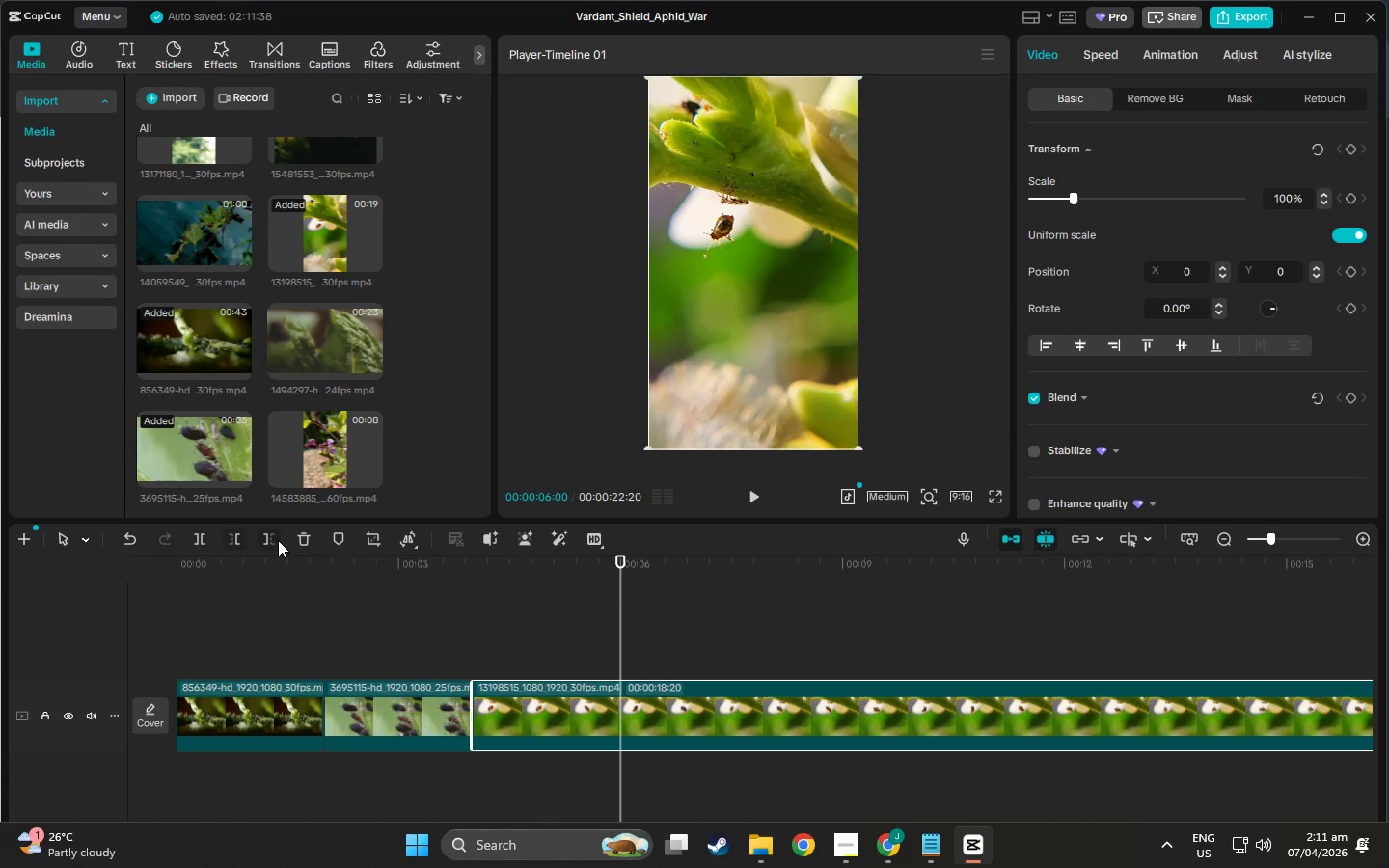 
left_click([278, 540])
 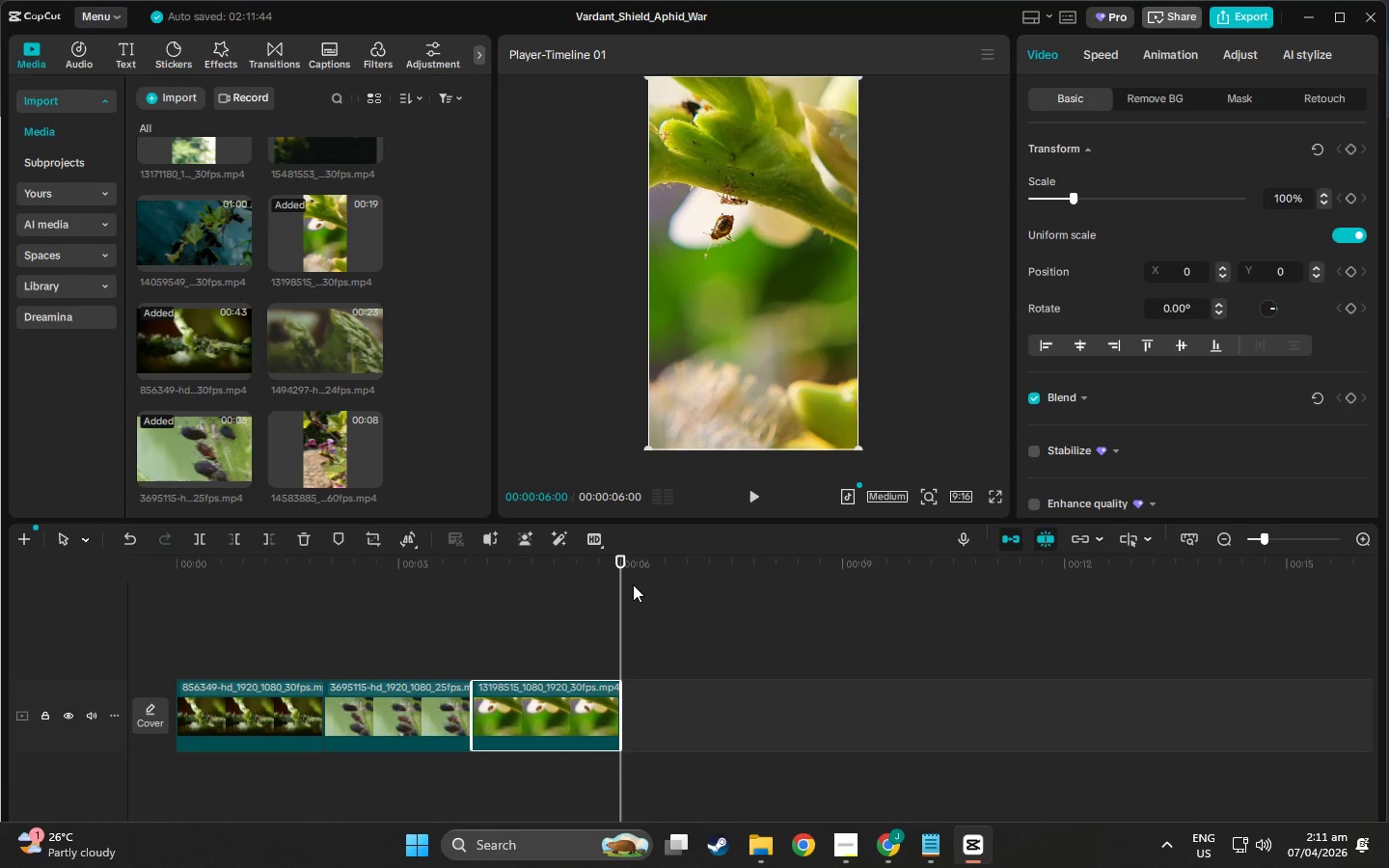 
left_click([700, 674])
 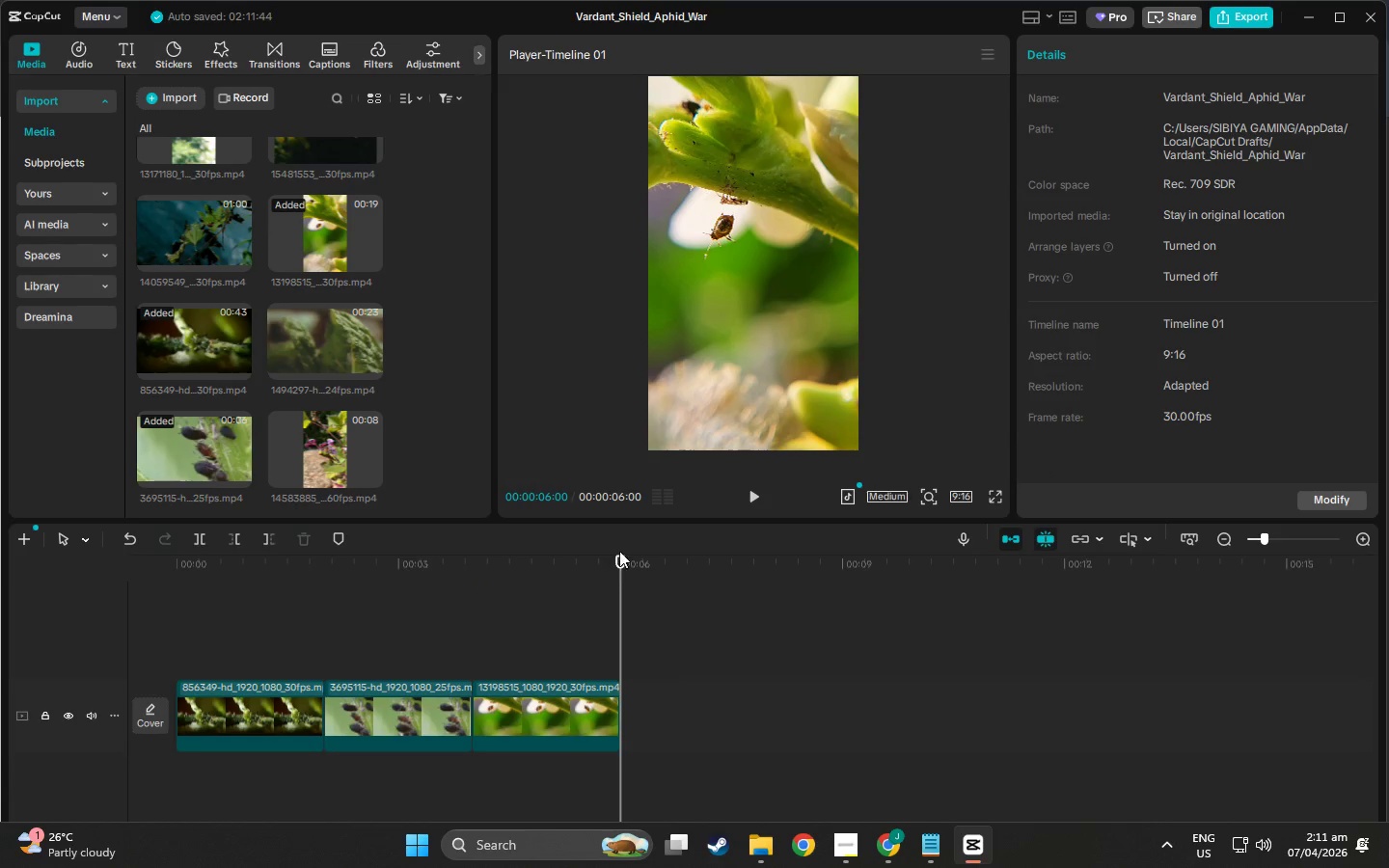 
left_click_drag(start_coordinate=[619, 551], to_coordinate=[592, 572])
 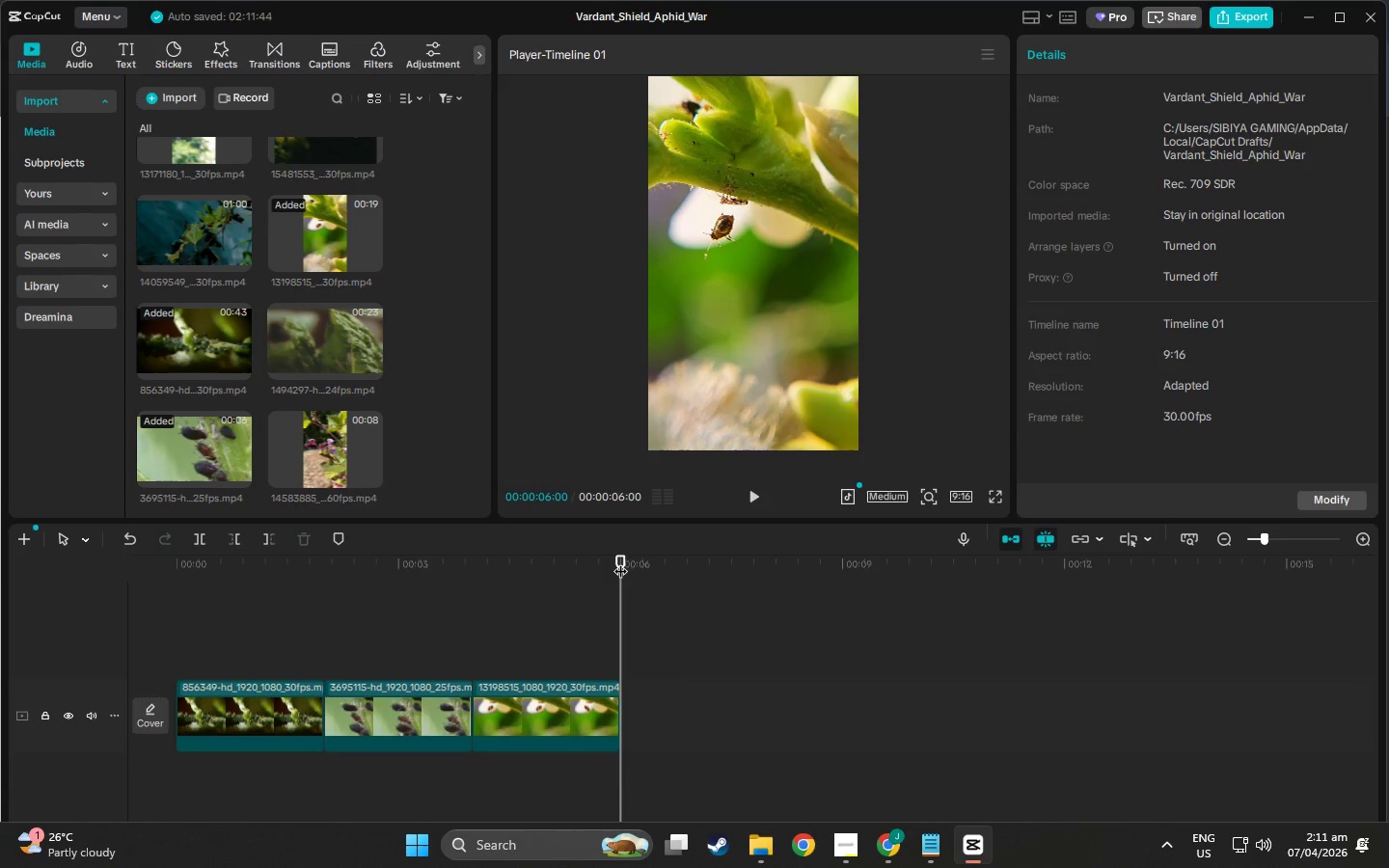 
left_click_drag(start_coordinate=[620, 561], to_coordinate=[638, 612])
 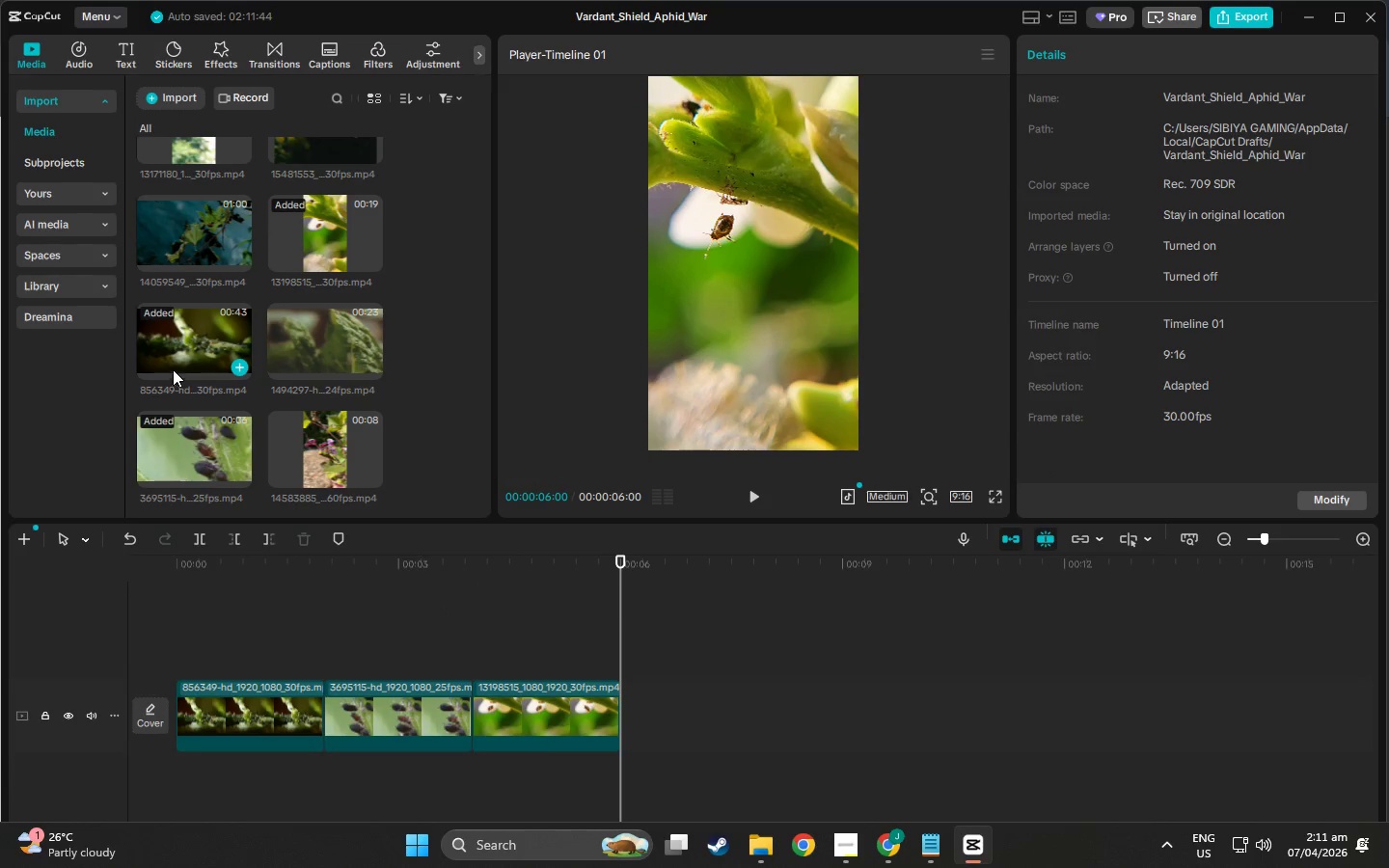 
scroll: coordinate [213, 278], scroll_direction: up, amount: 13.0
 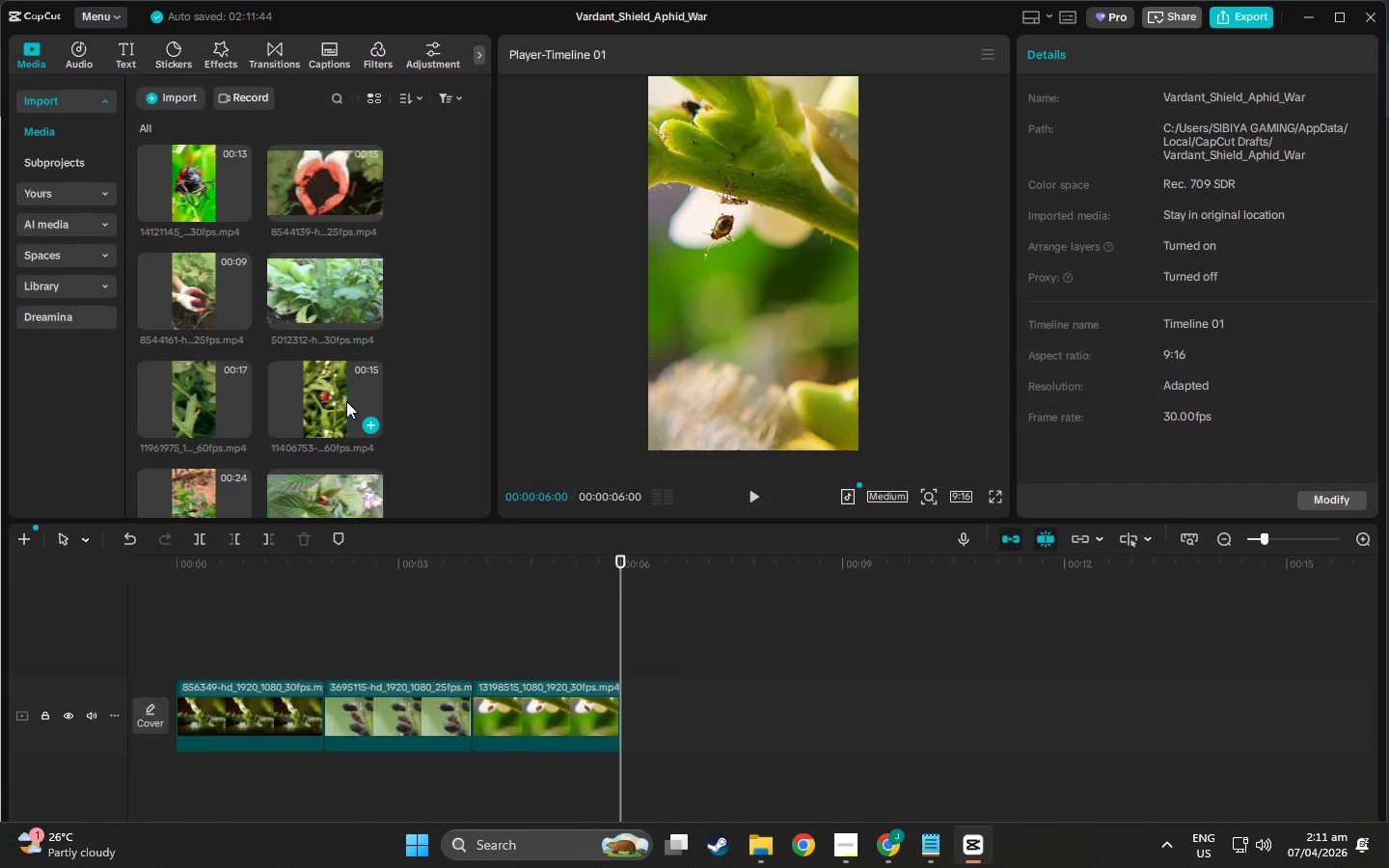 
scroll: coordinate [344, 407], scroll_direction: down, amount: 3.0
 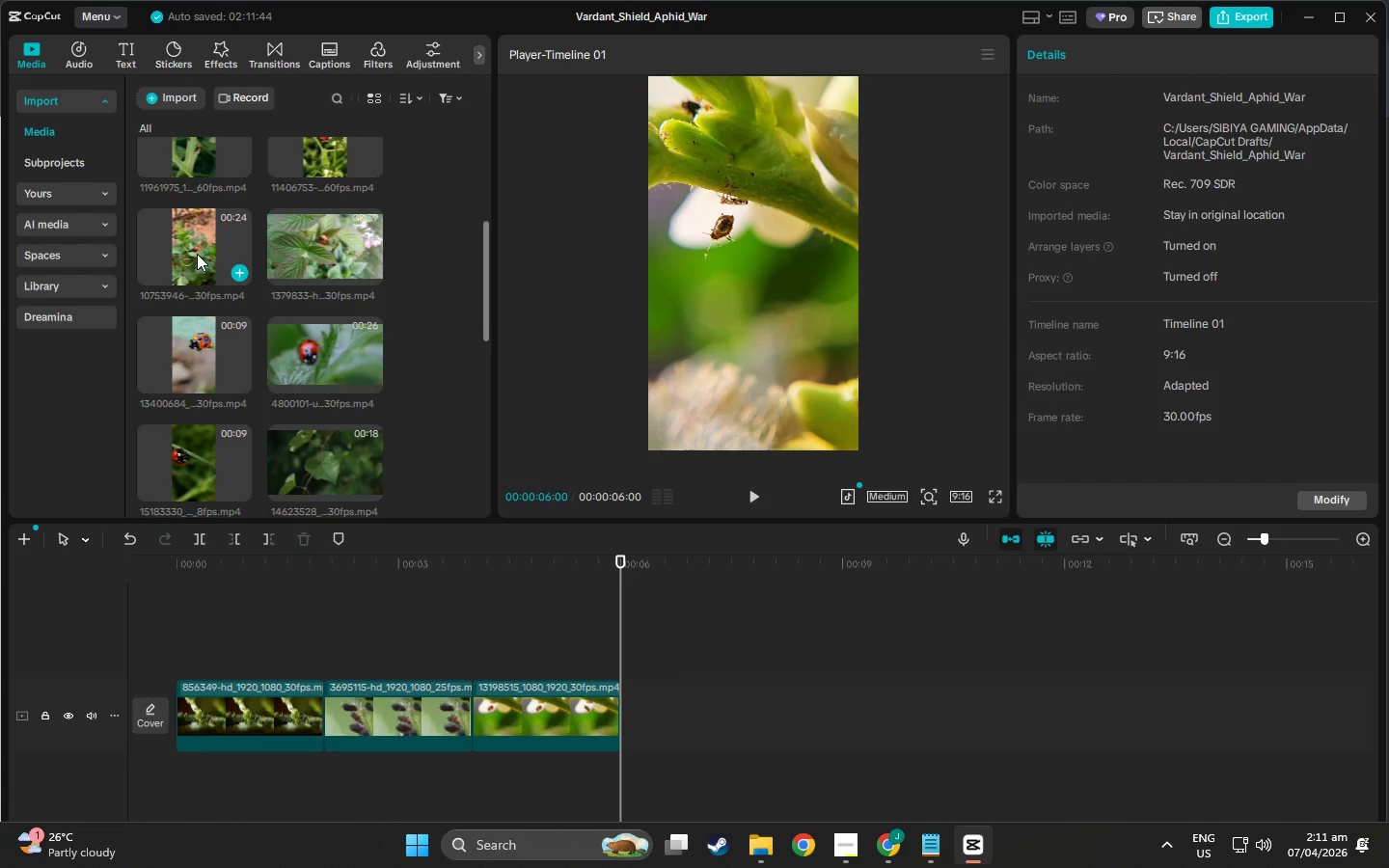 
scroll: coordinate [197, 254], scroll_direction: up, amount: 1.0
 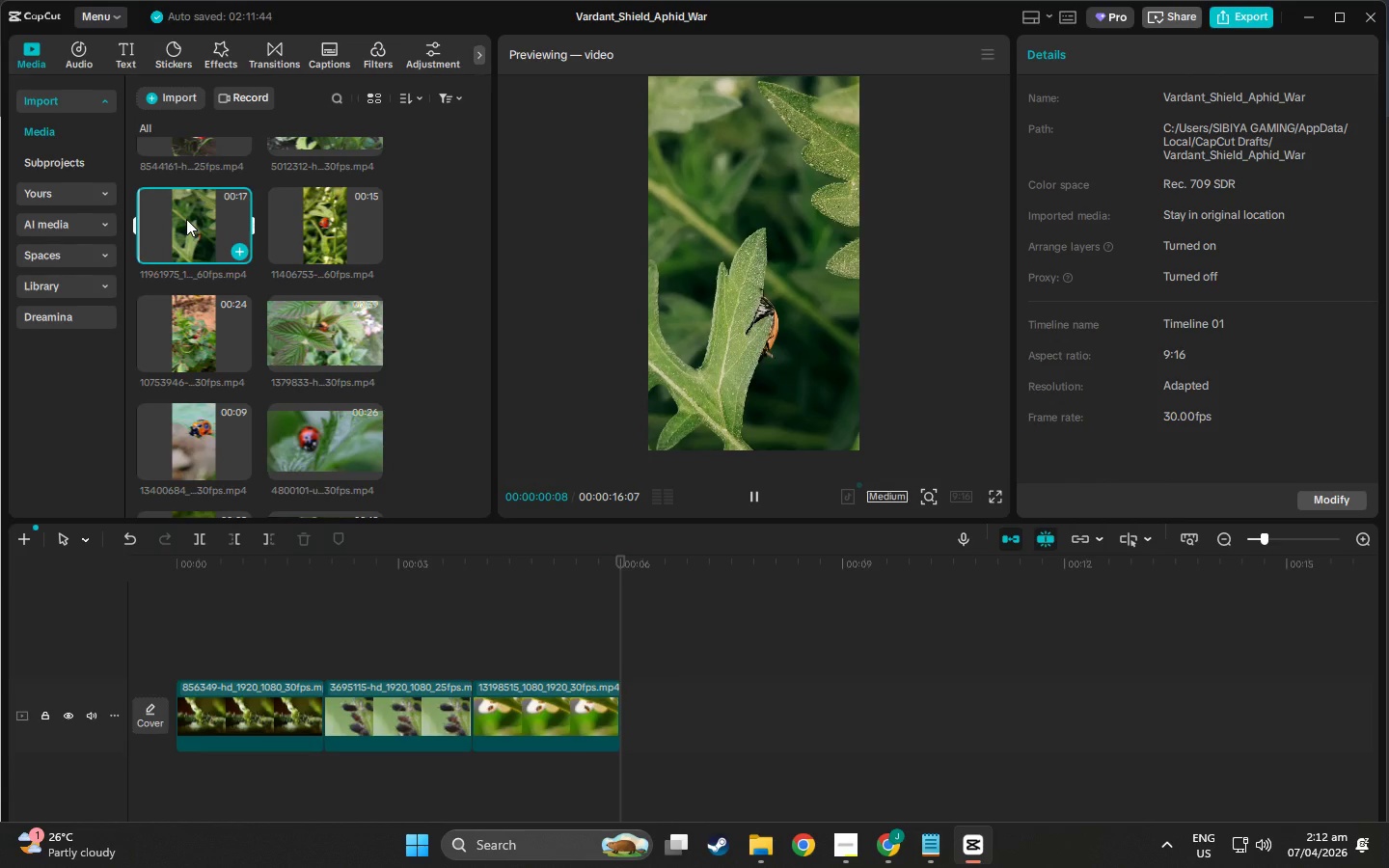 
scroll: coordinate [211, 342], scroll_direction: down, amount: 2.0
 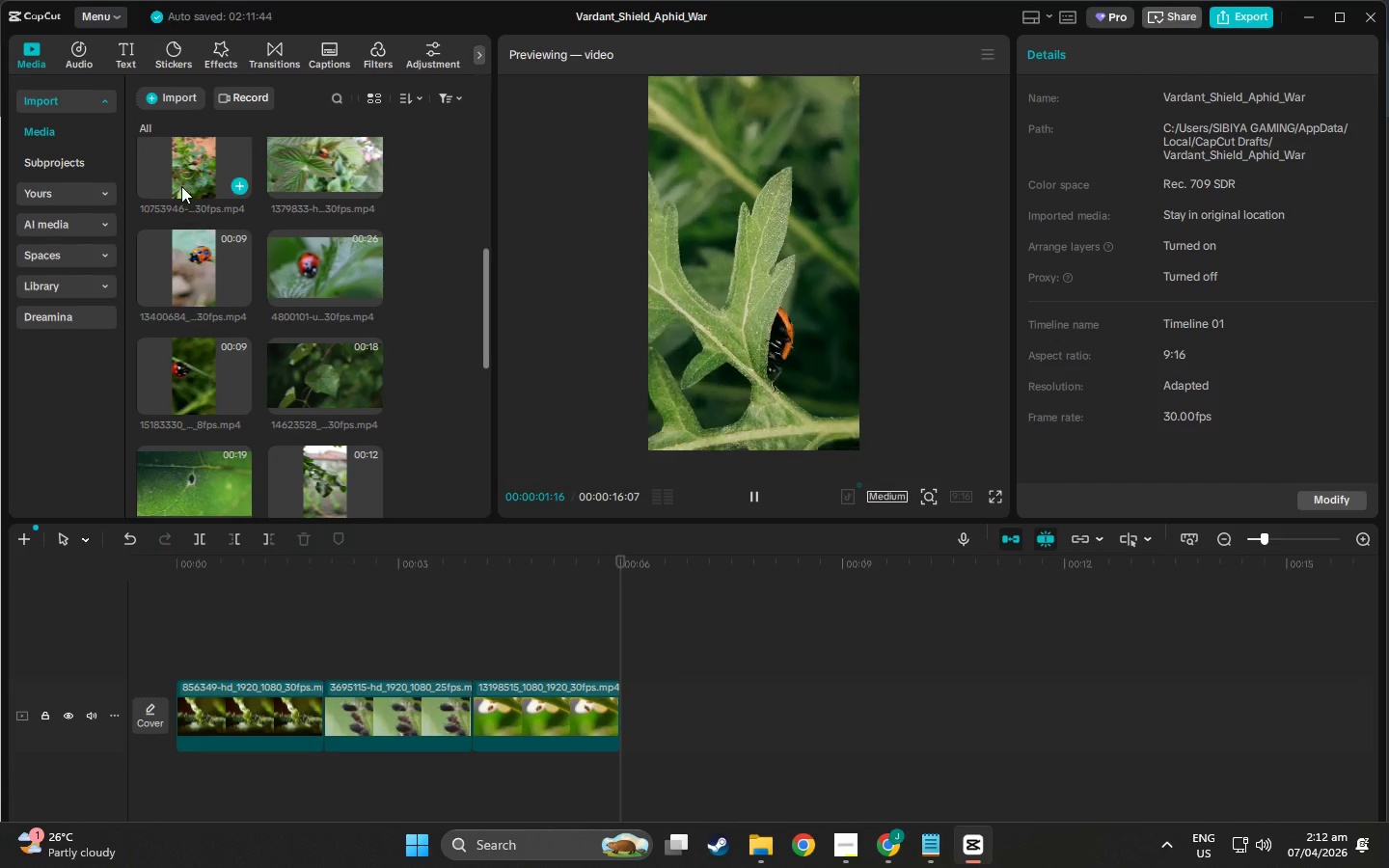 
left_click([181, 185])
 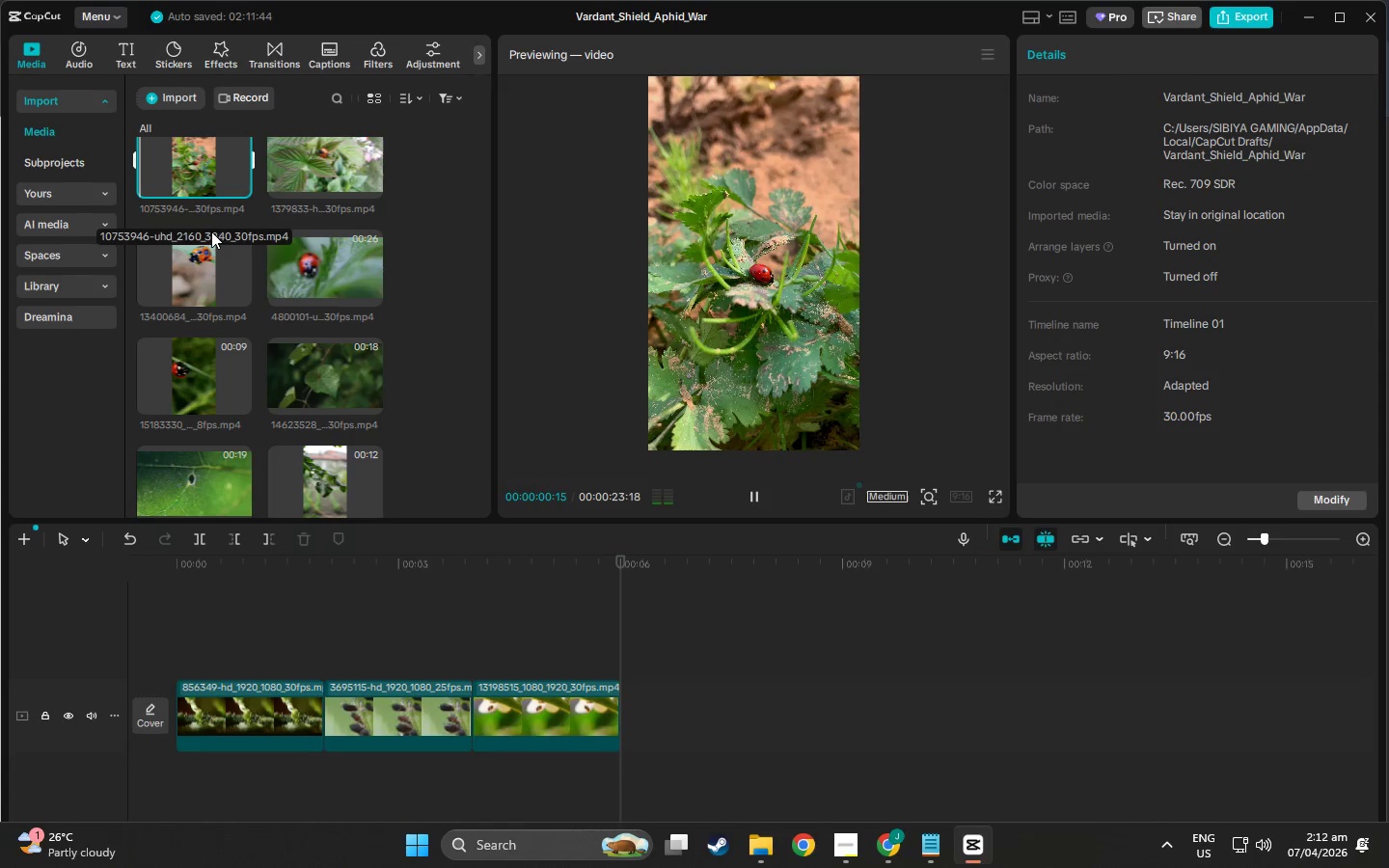 
left_click([298, 372])
 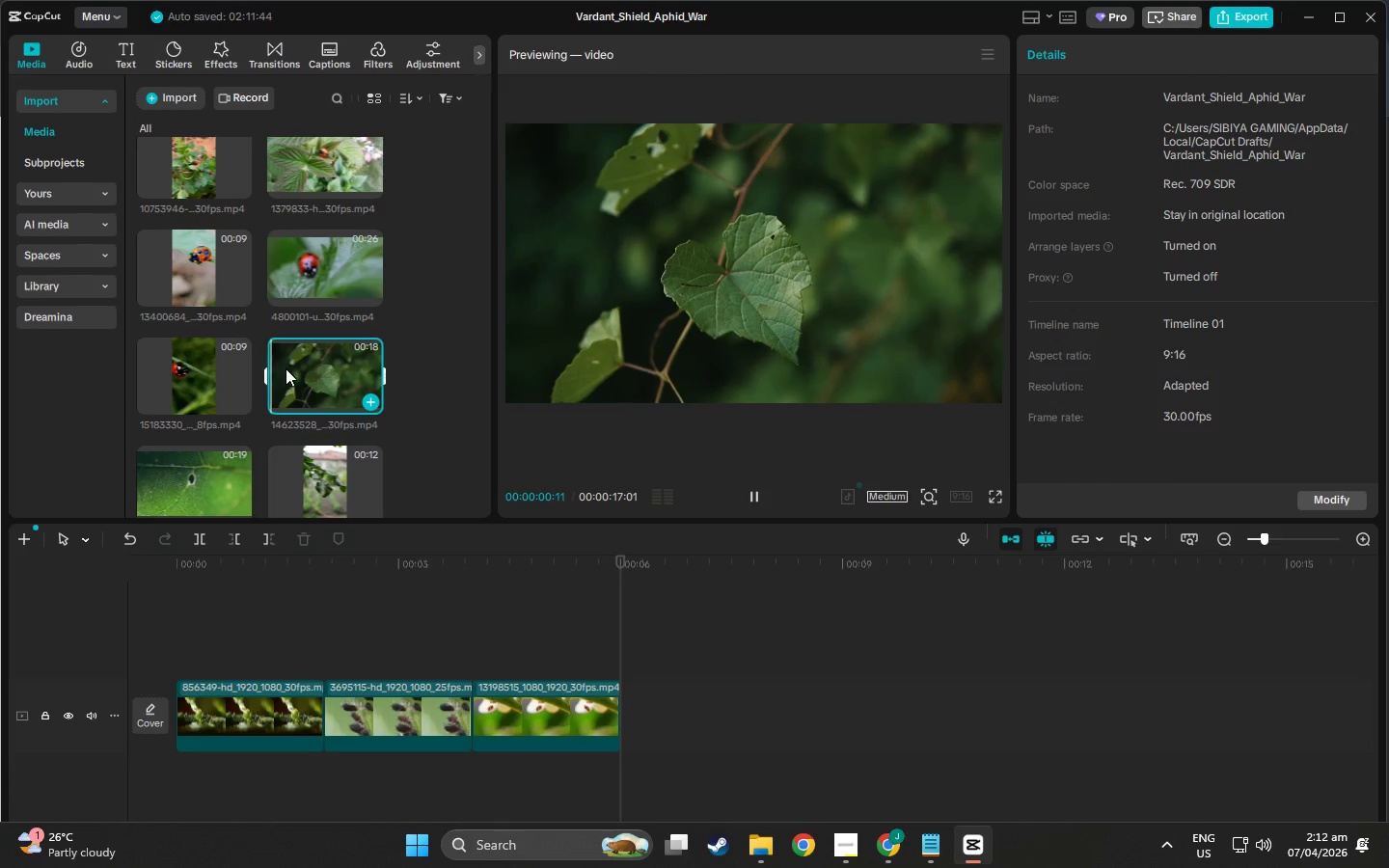 
left_click_drag(start_coordinate=[287, 370], to_coordinate=[623, 715])
 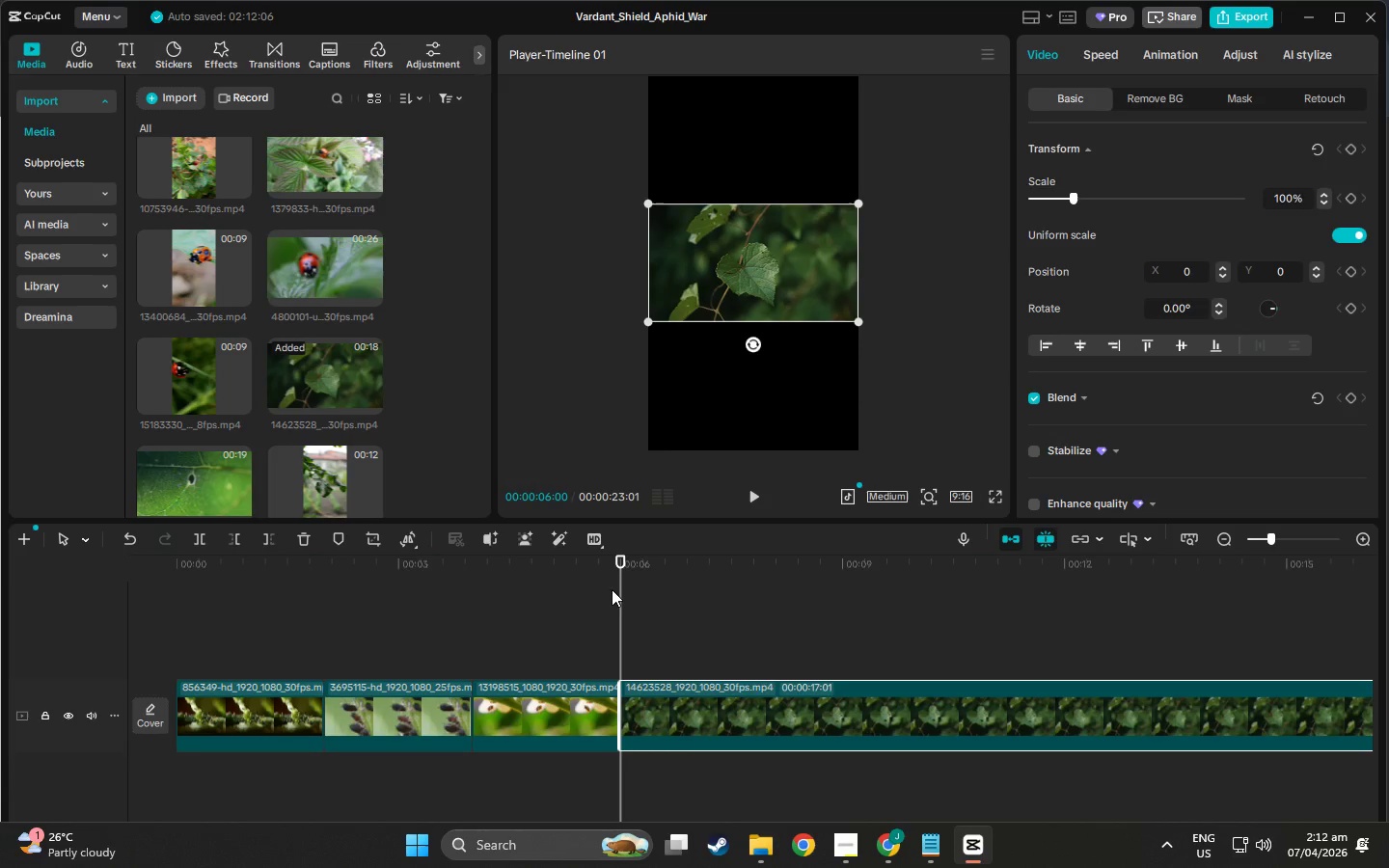 
wait(19.34)
 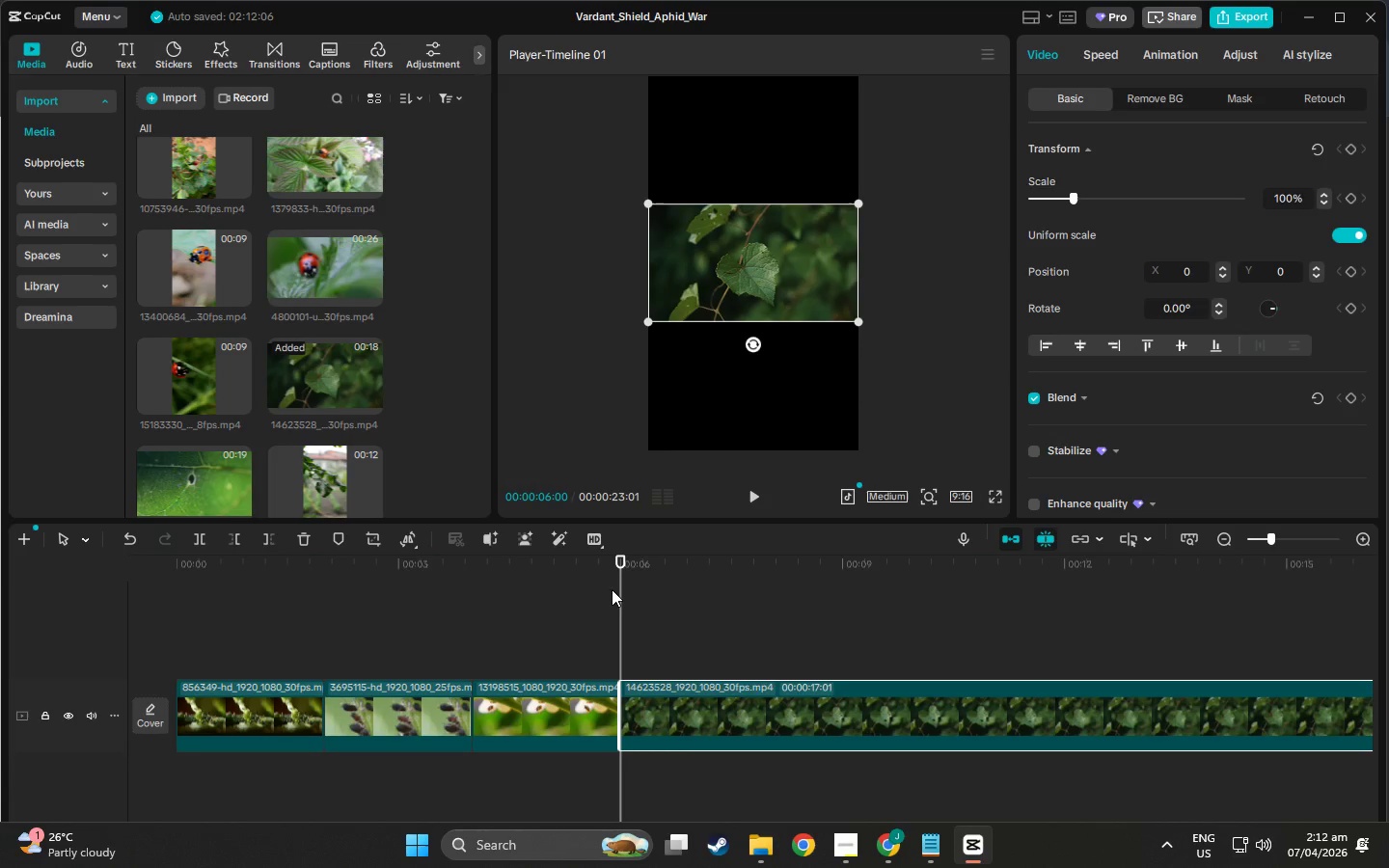 
left_click_drag(start_coordinate=[609, 569], to_coordinate=[608, 588])
 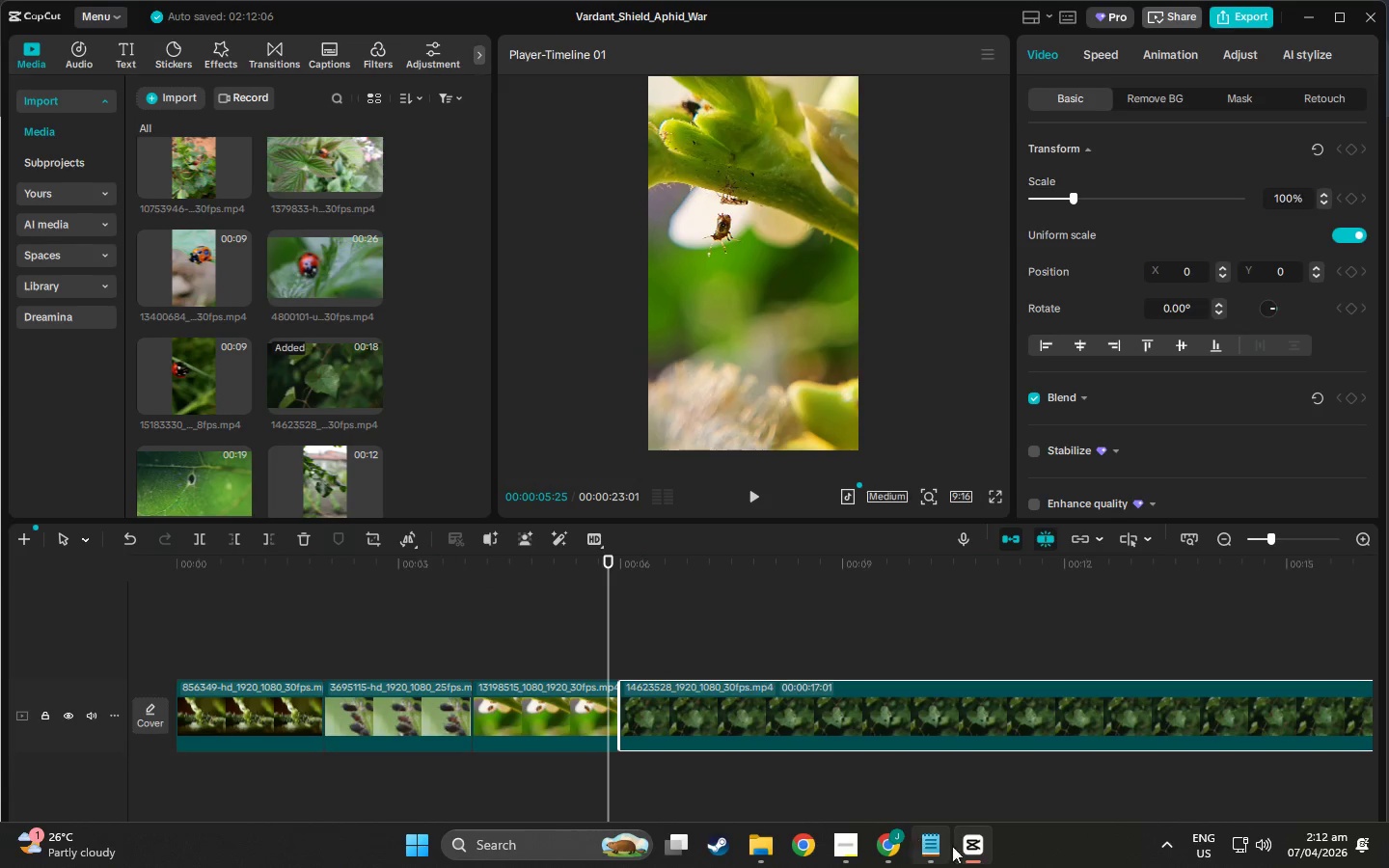 
left_click([962, 849])
 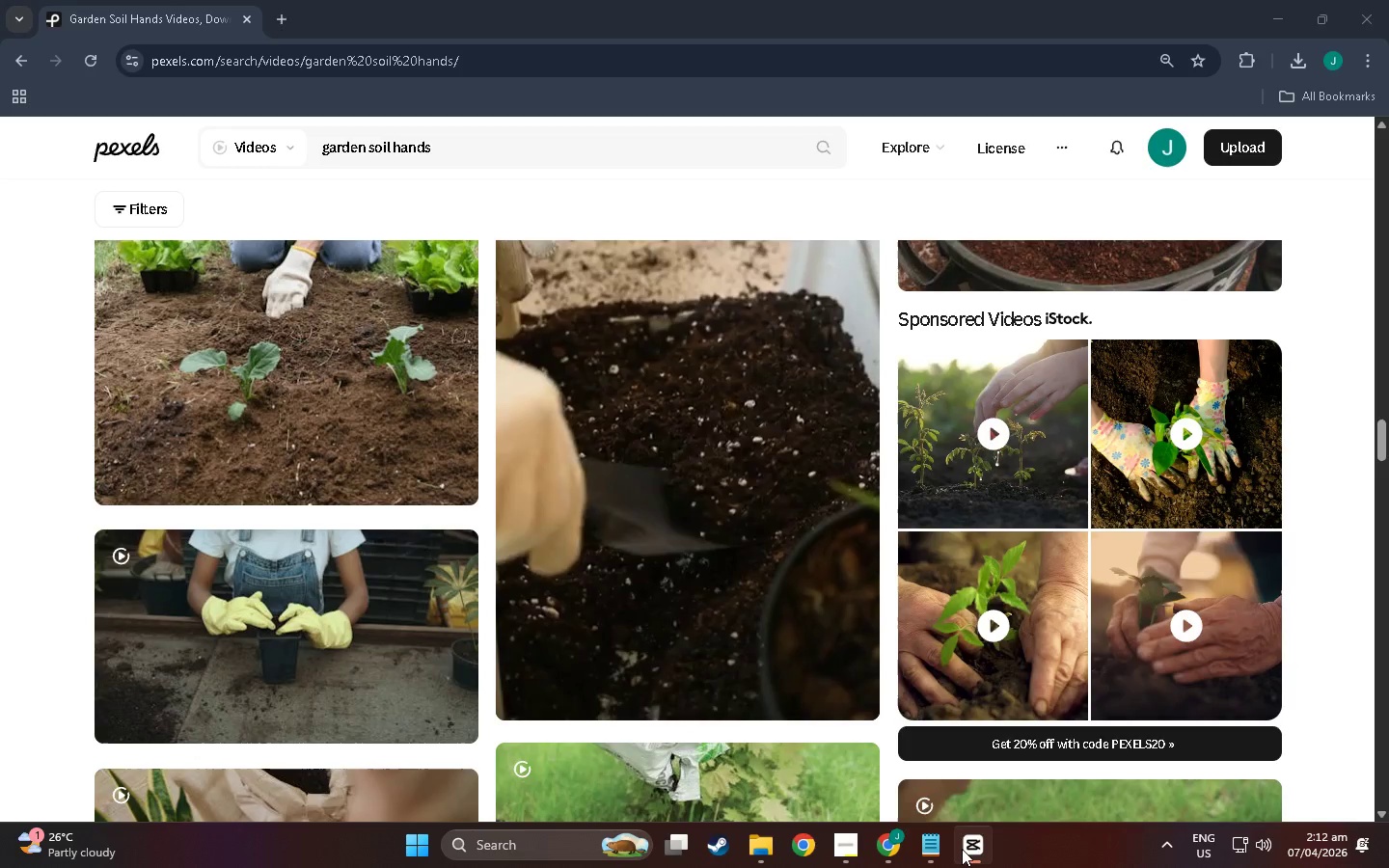 
left_click([962, 849])
 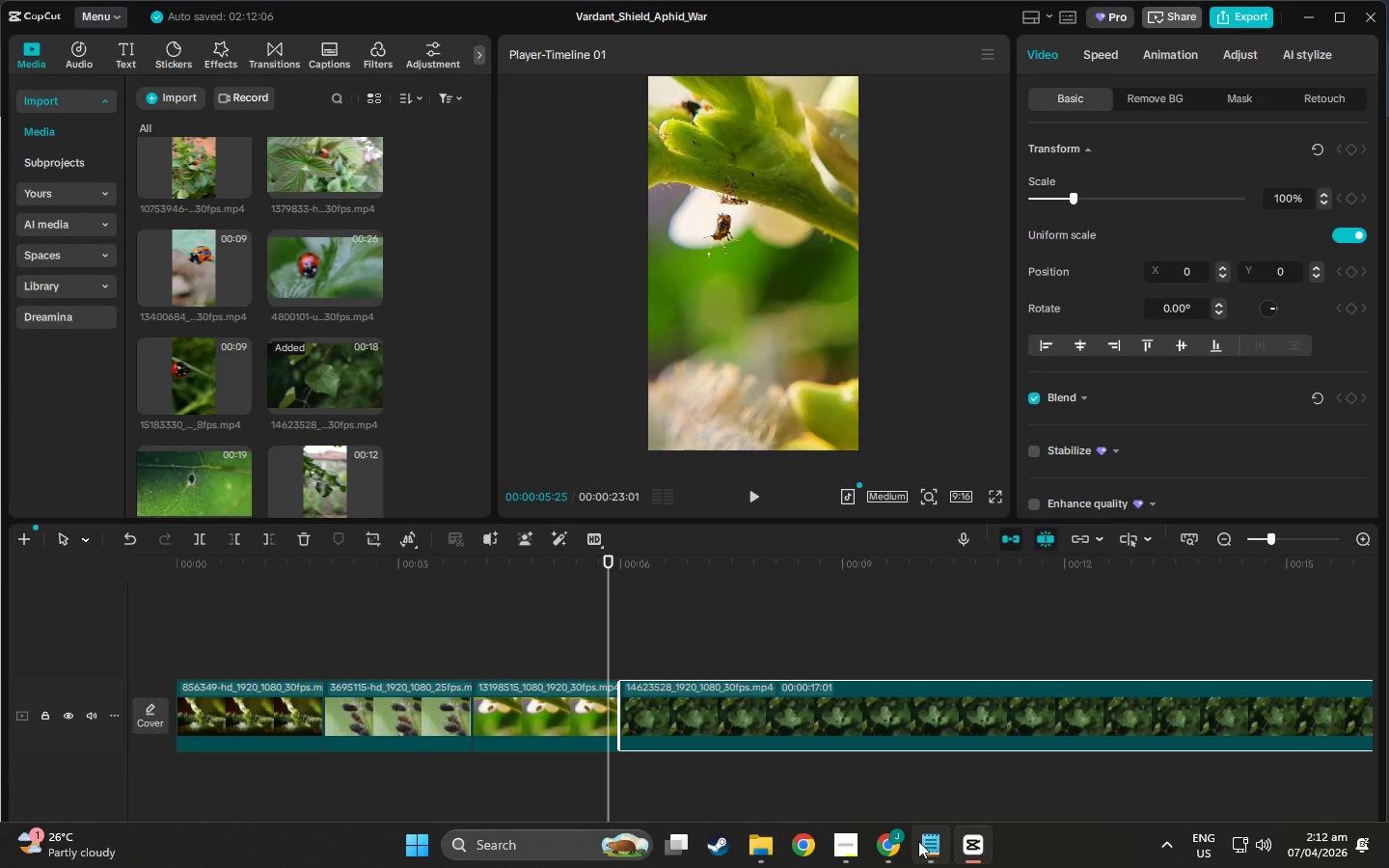 
left_click([919, 841])
 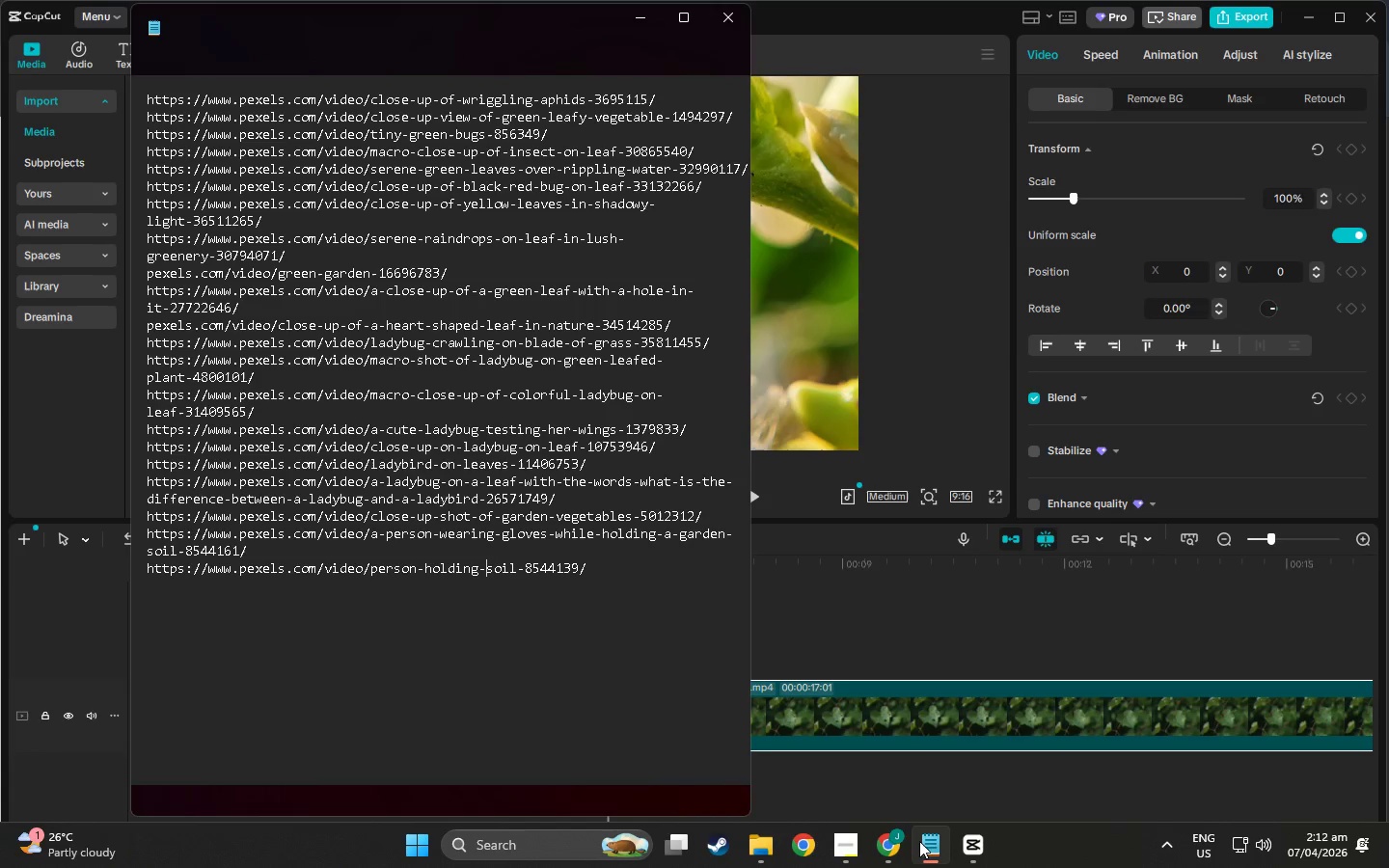 
left_click([919, 841])
 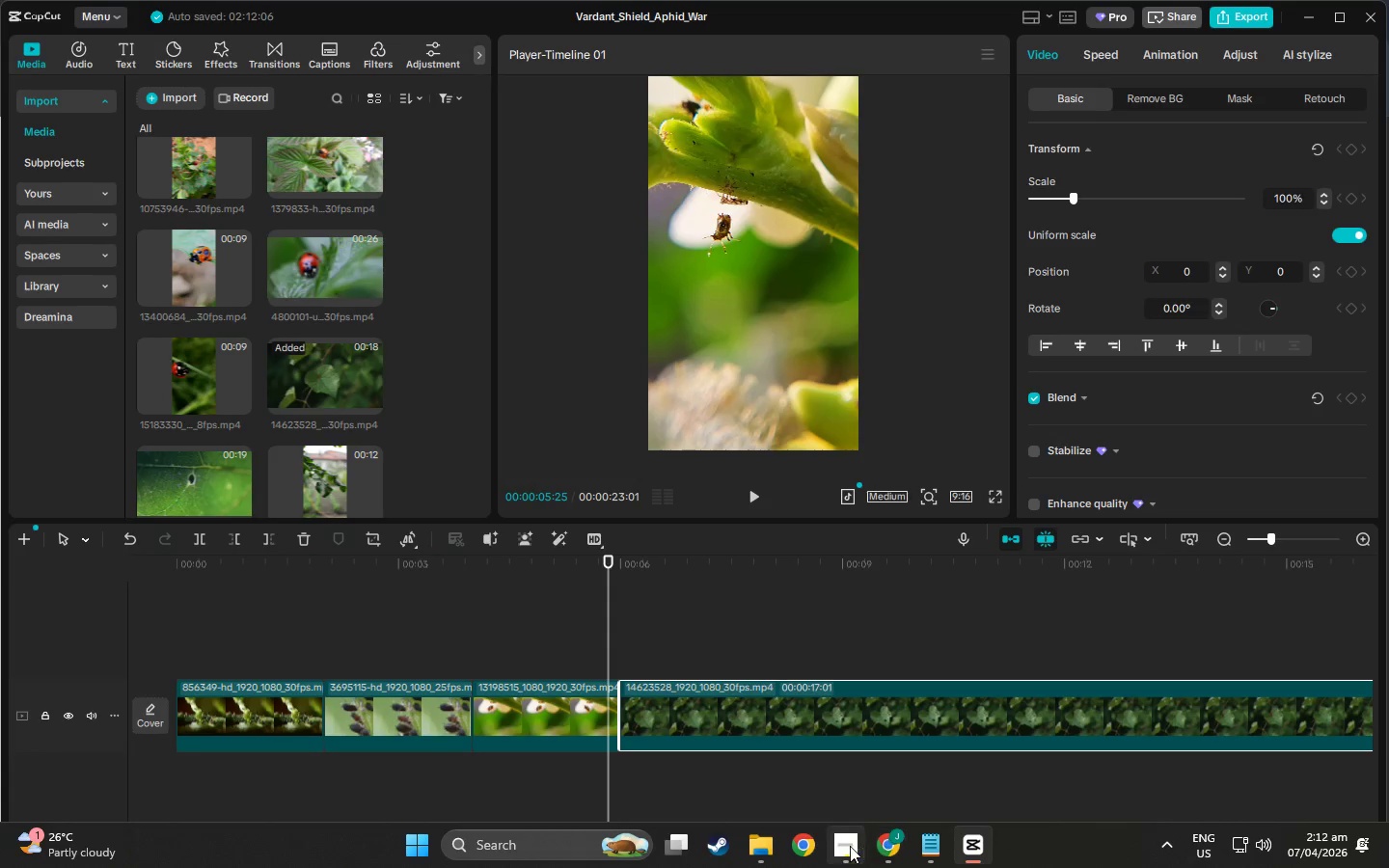 
left_click([850, 846])